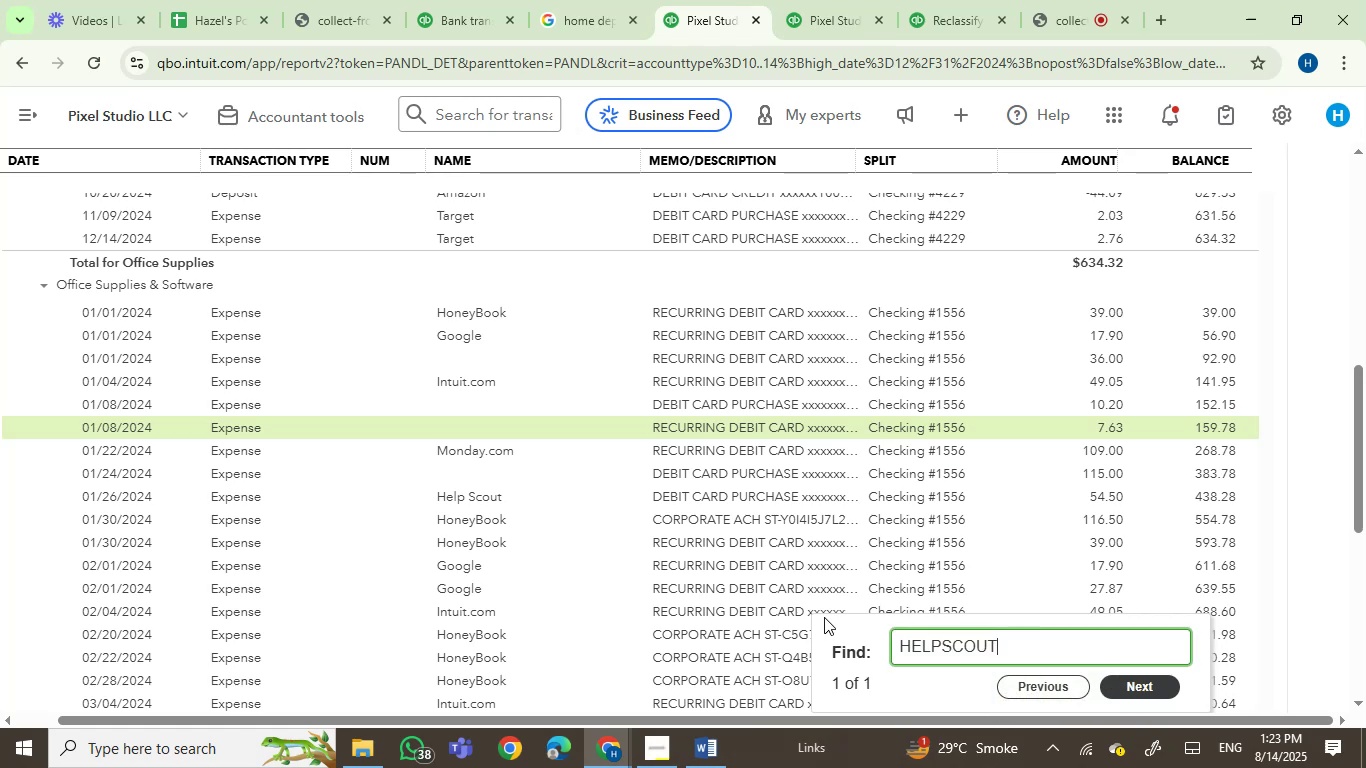 
key(Control+ControlLeft)
 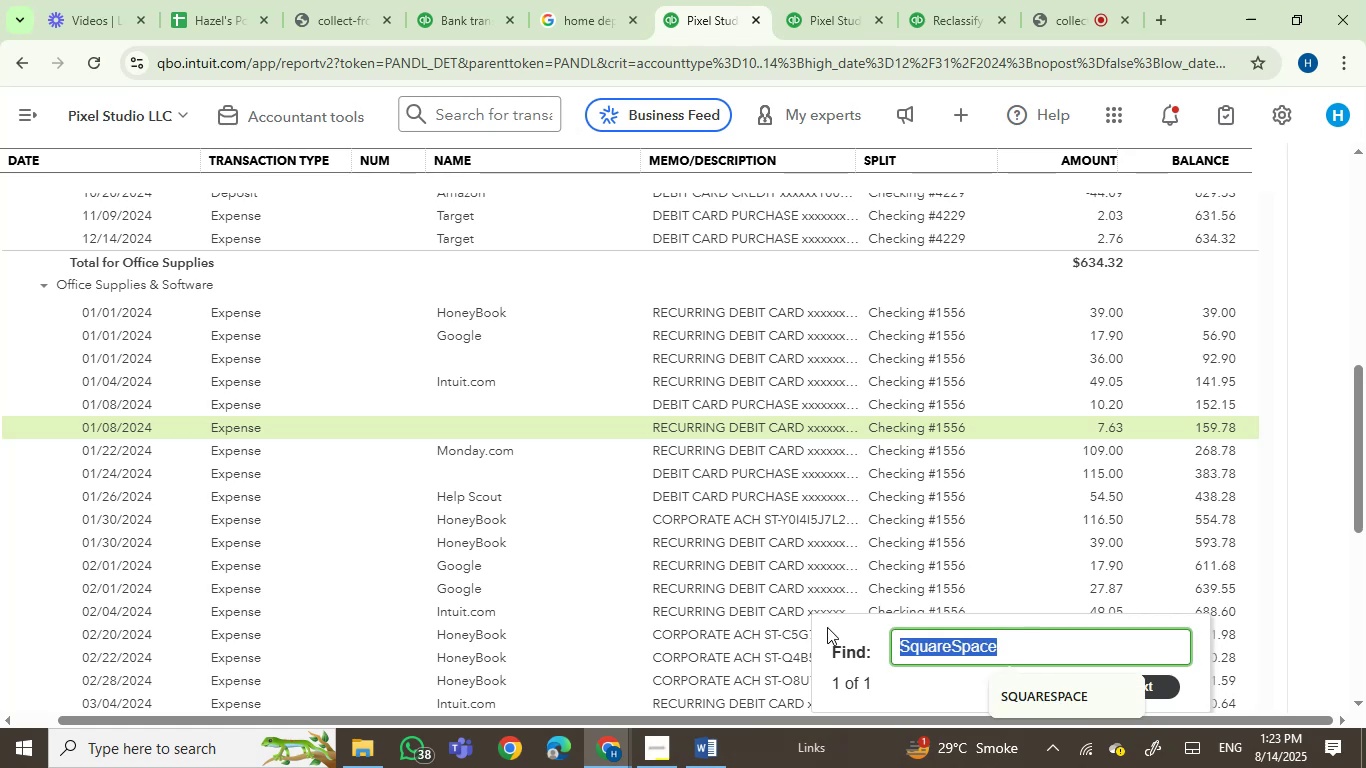 
key(Control+V)
 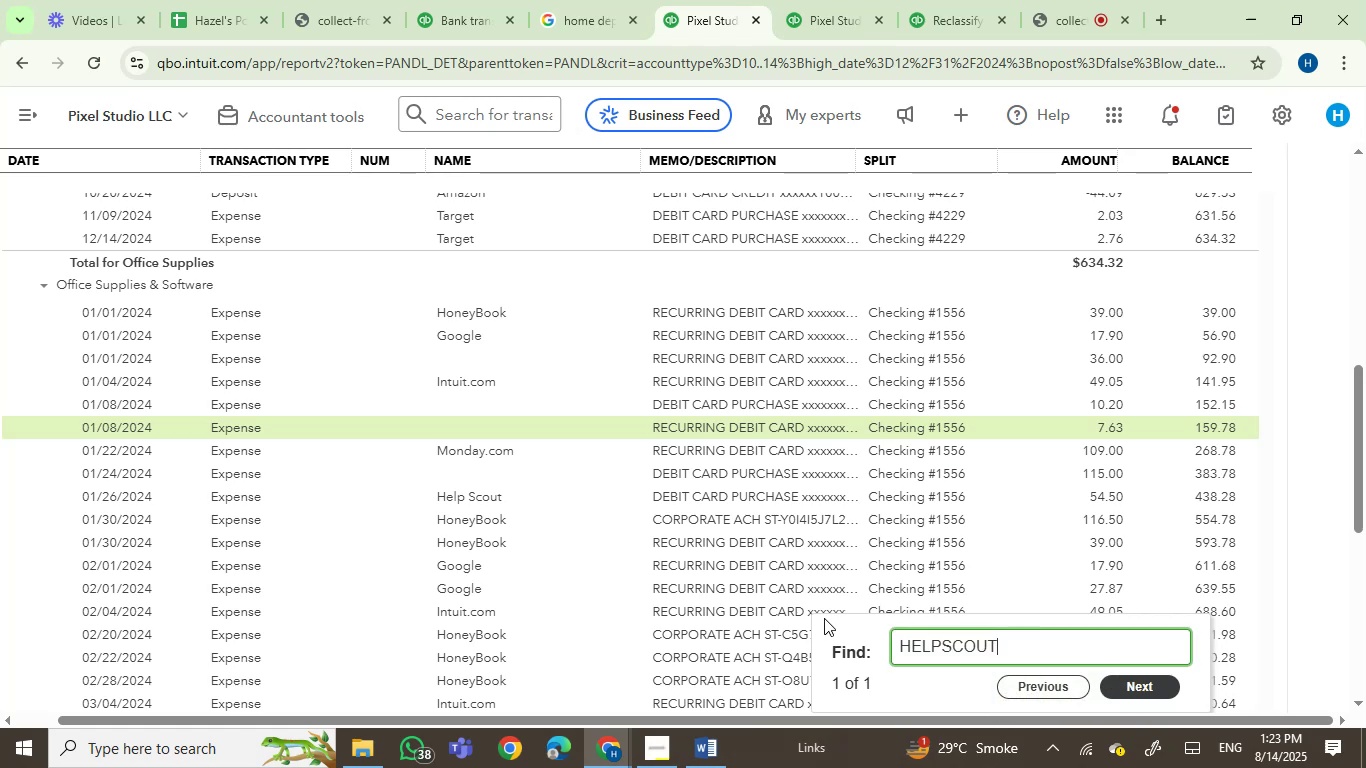 
key(Enter)
 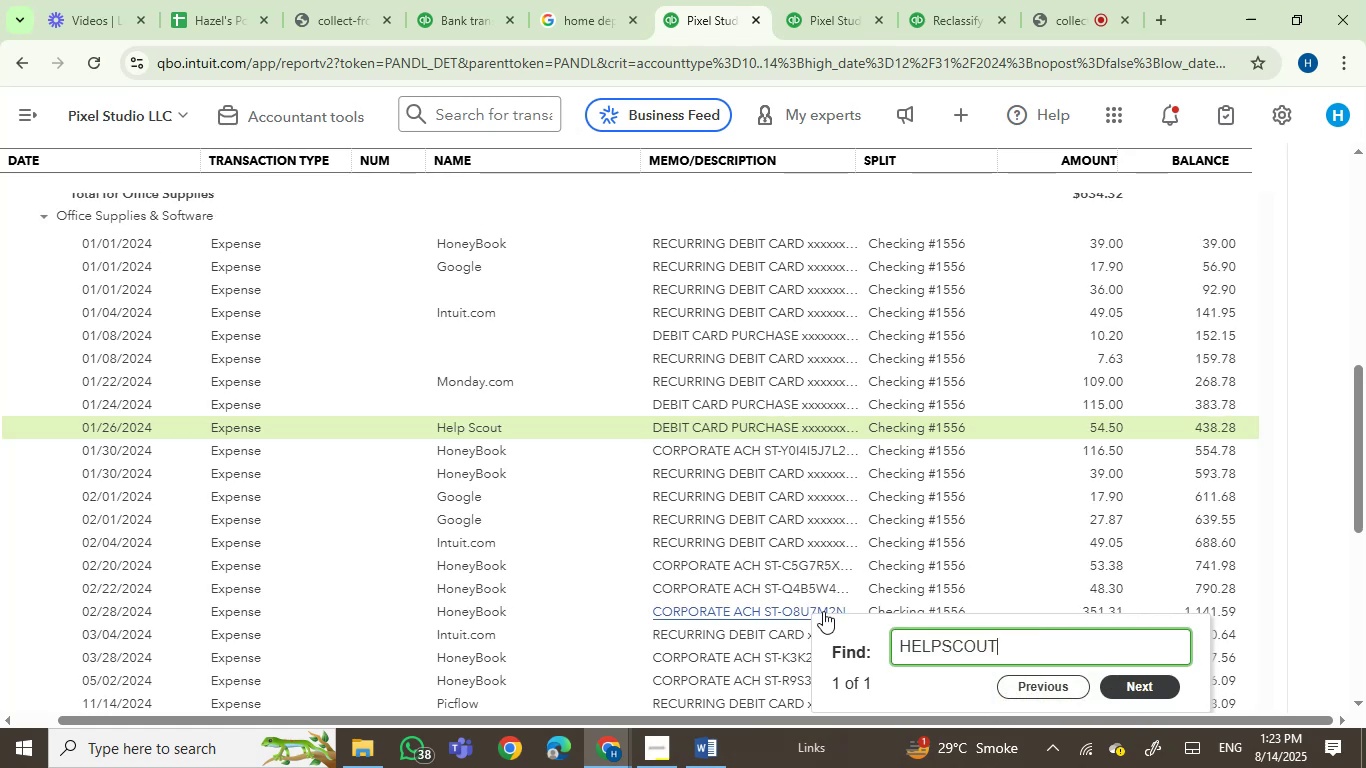 
scroll: coordinate [648, 500], scroll_direction: up, amount: 1.0
 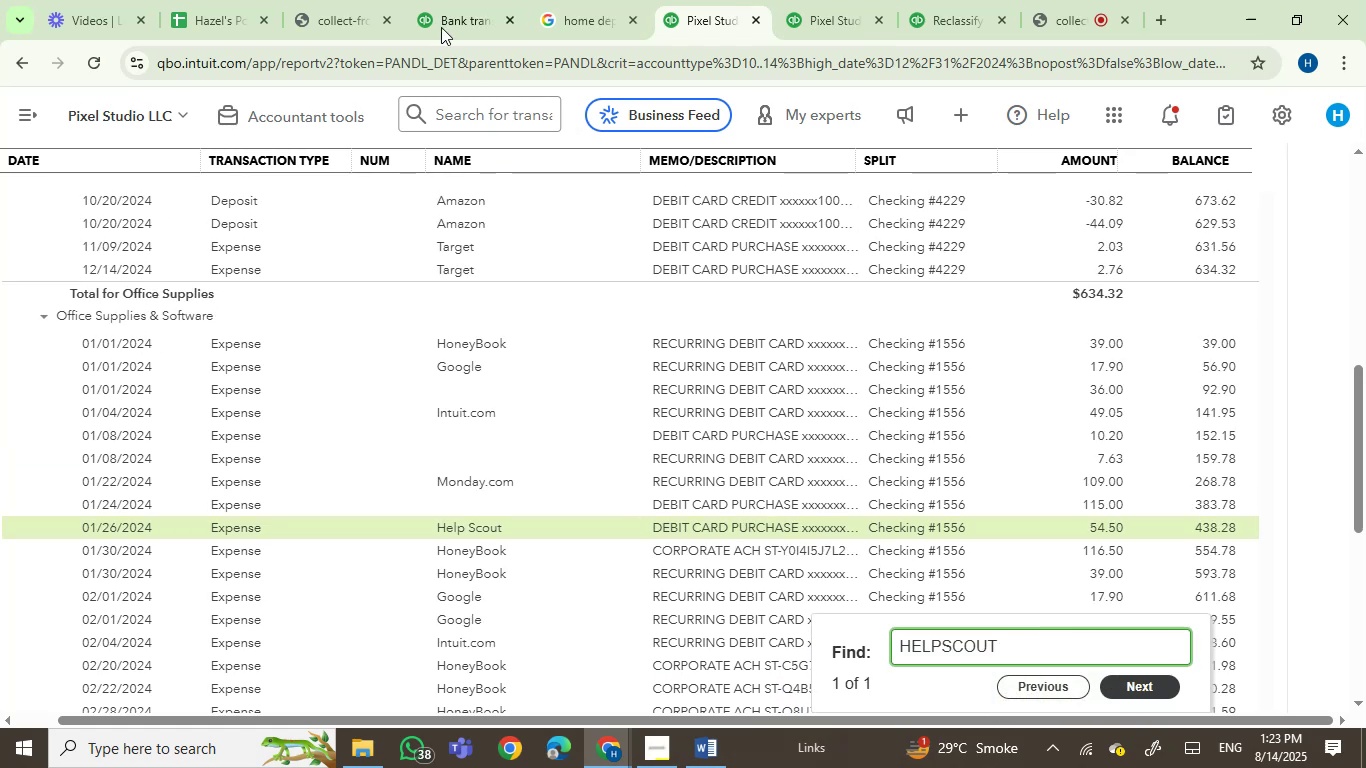 
left_click([433, 0])
 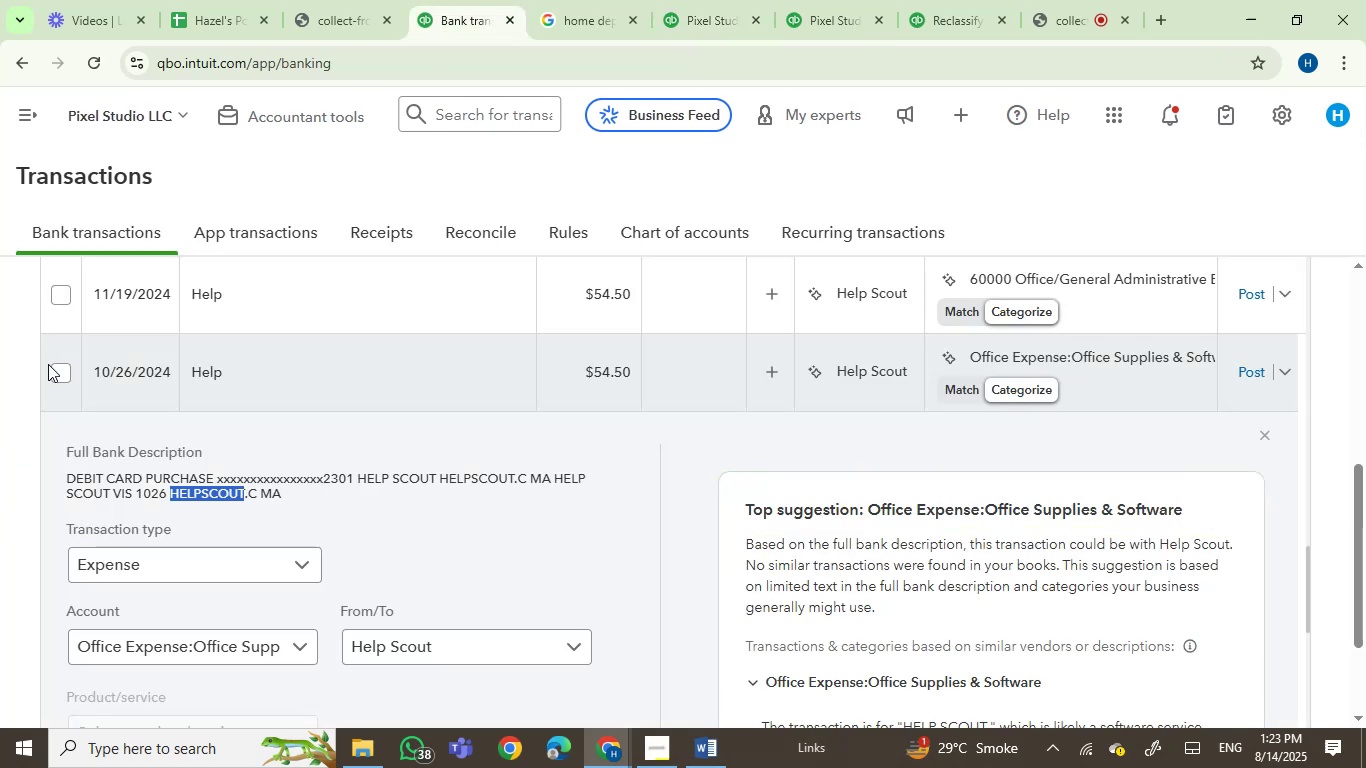 
left_click([57, 365])
 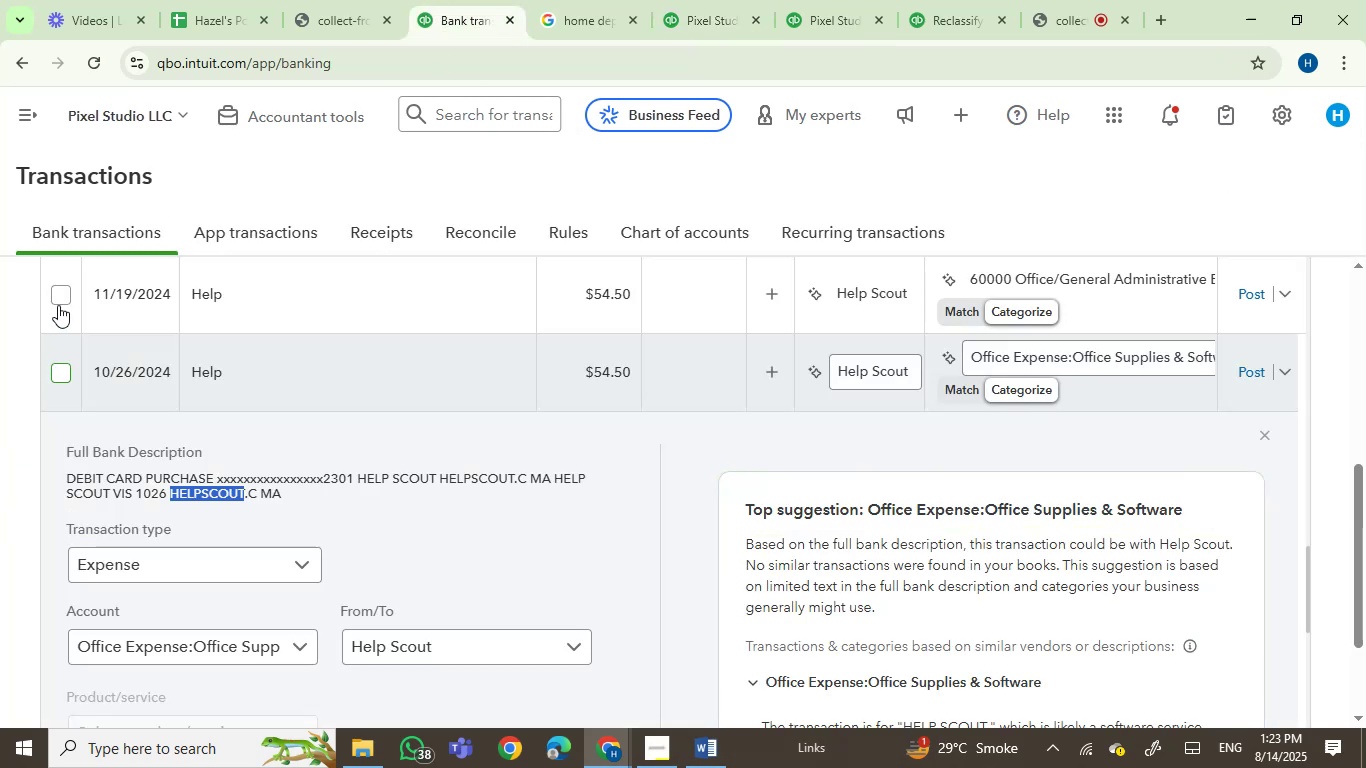 
left_click([58, 301])
 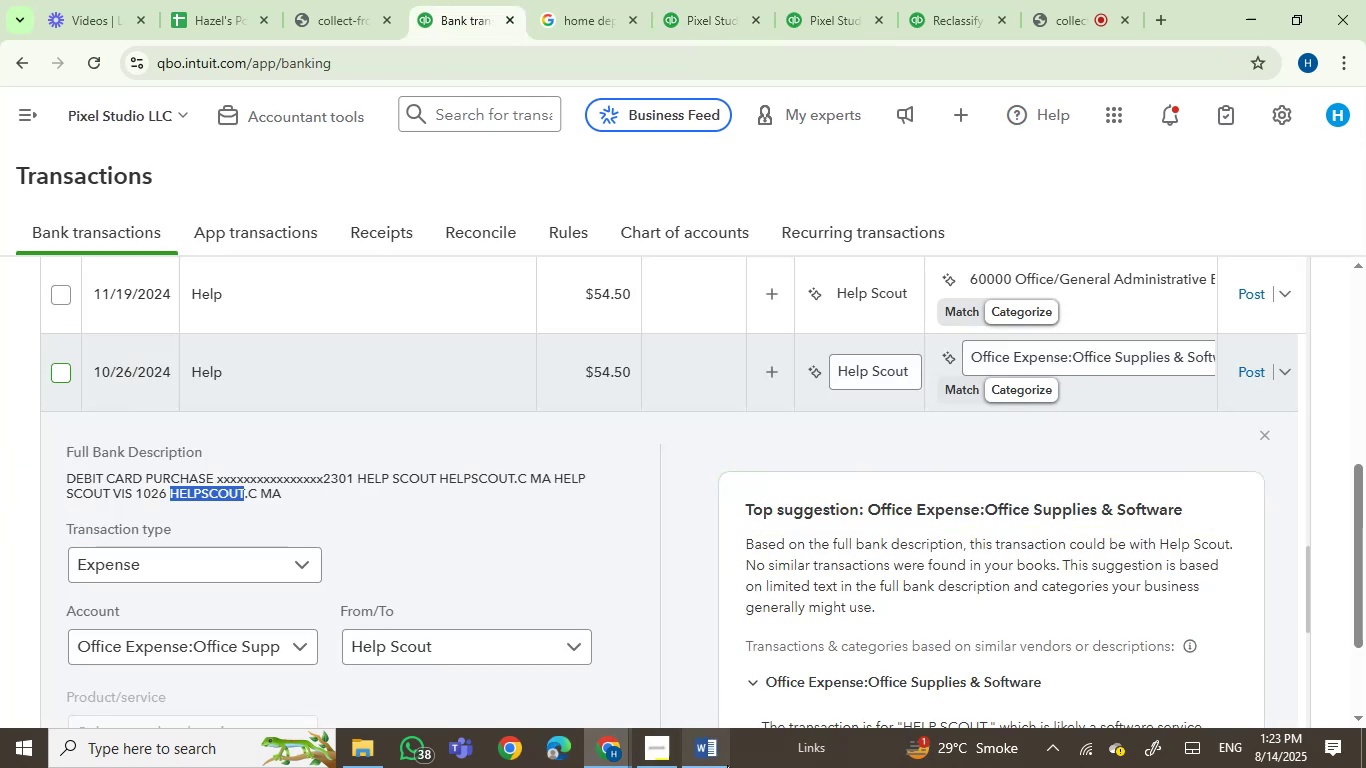 
left_click([727, 764])
 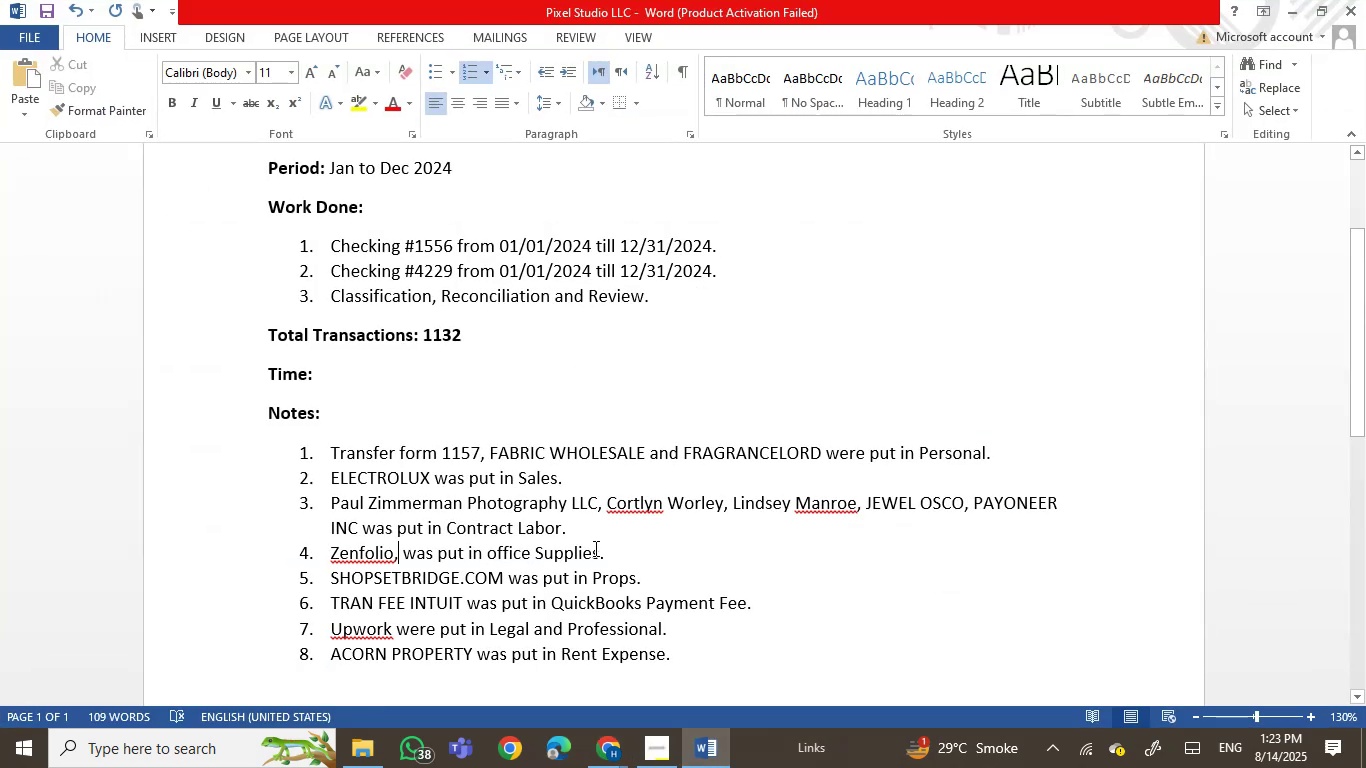 
scroll: coordinate [596, 573], scroll_direction: down, amount: 1.0
 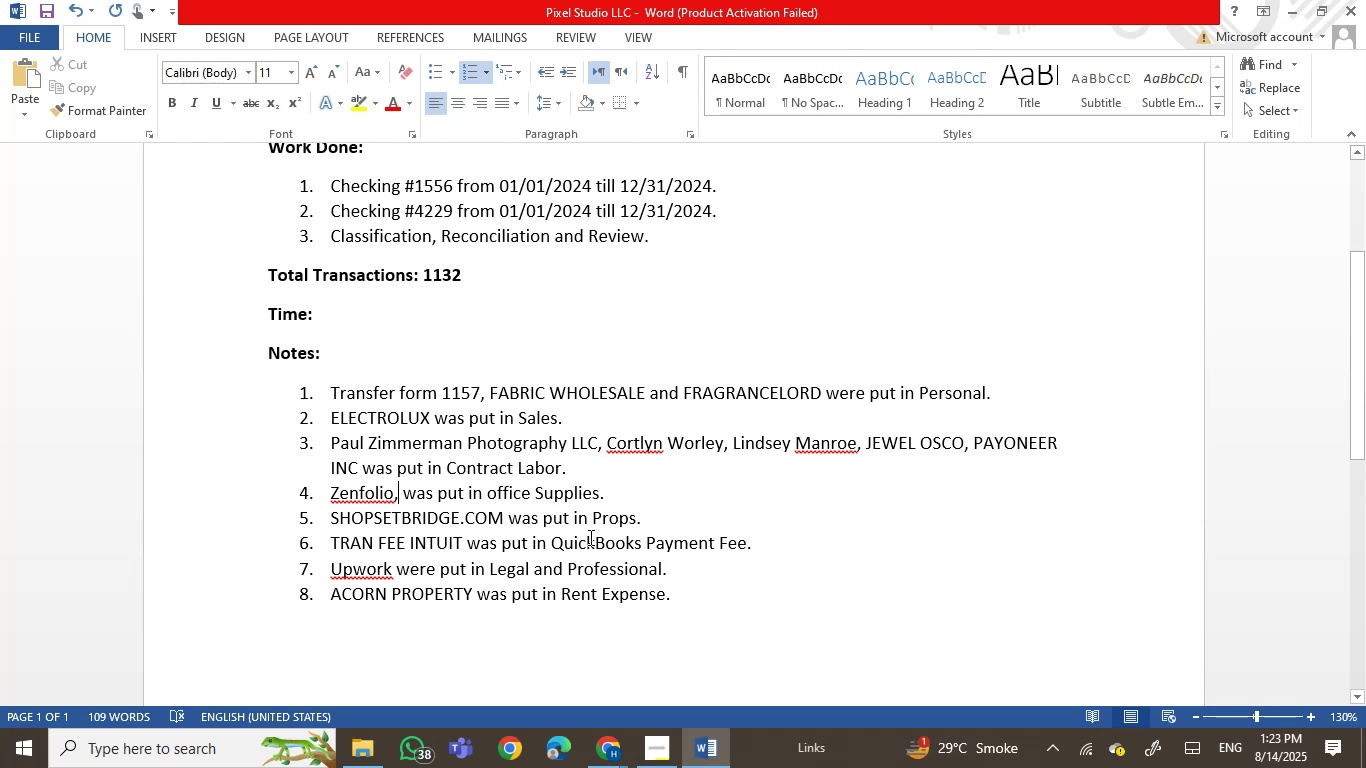 
left_click([611, 494])
 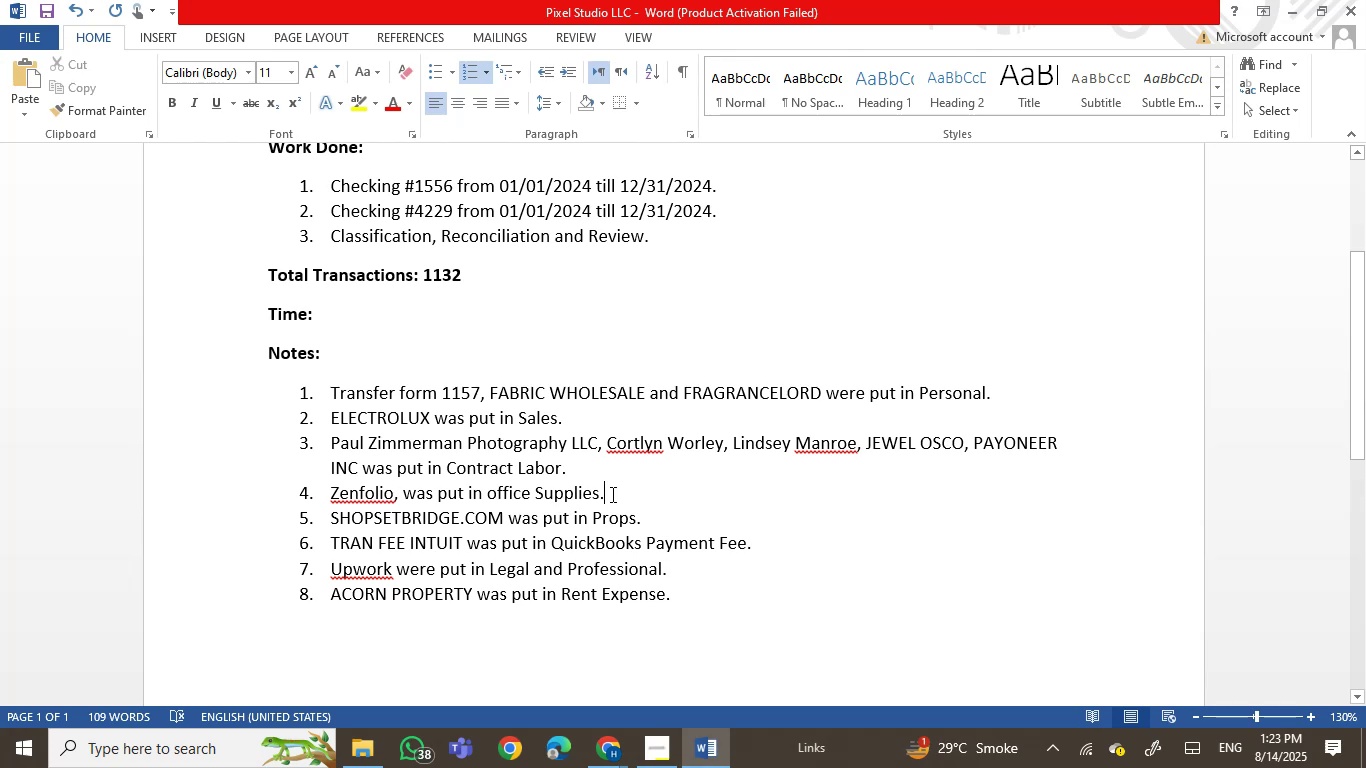 
key(Enter)
 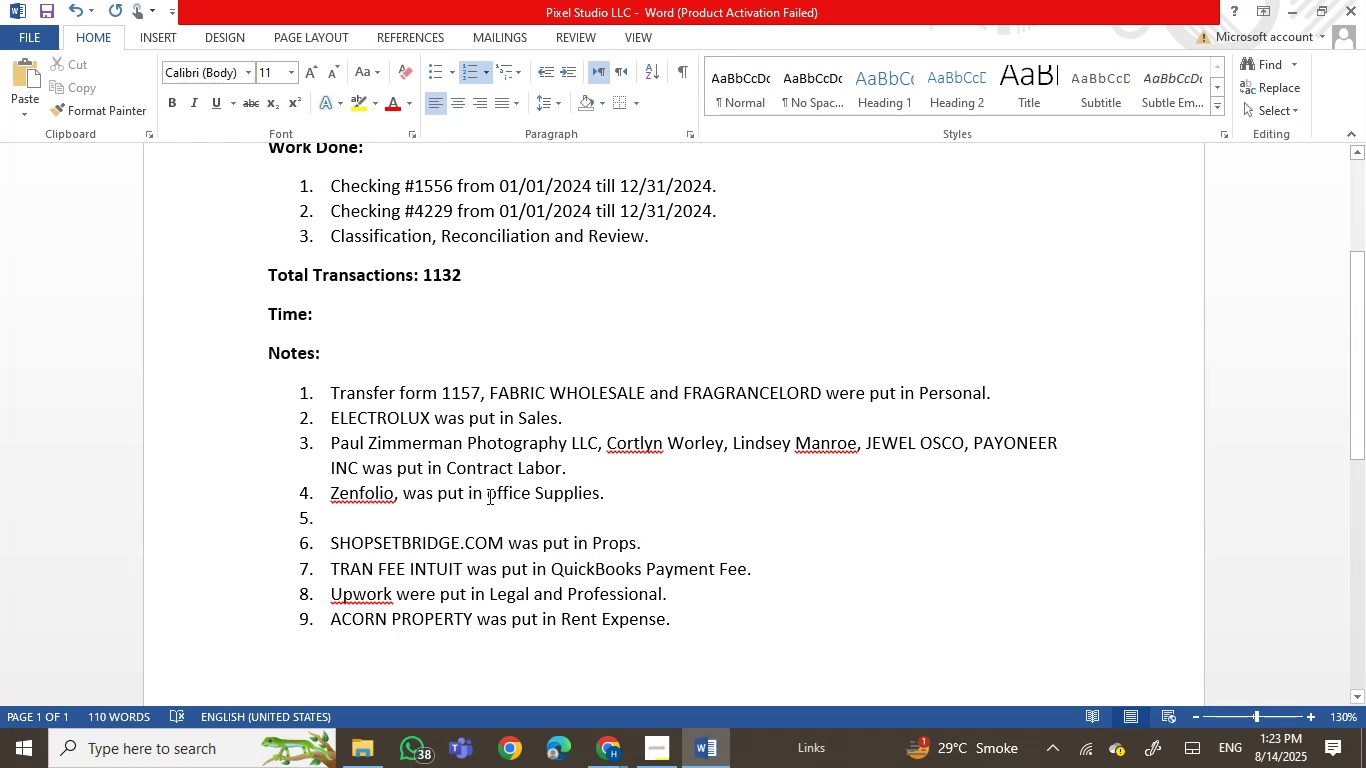 
left_click([491, 496])
 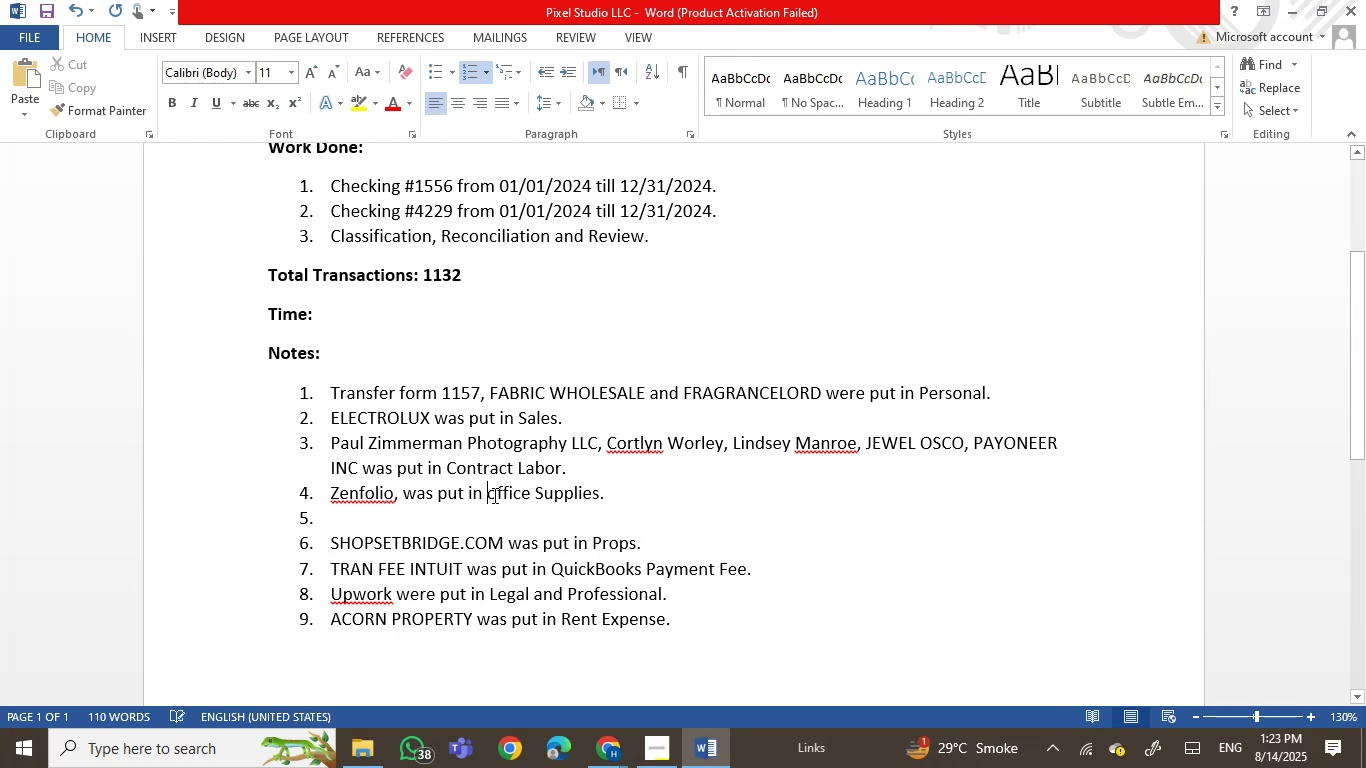 
key(ArrowRight)
 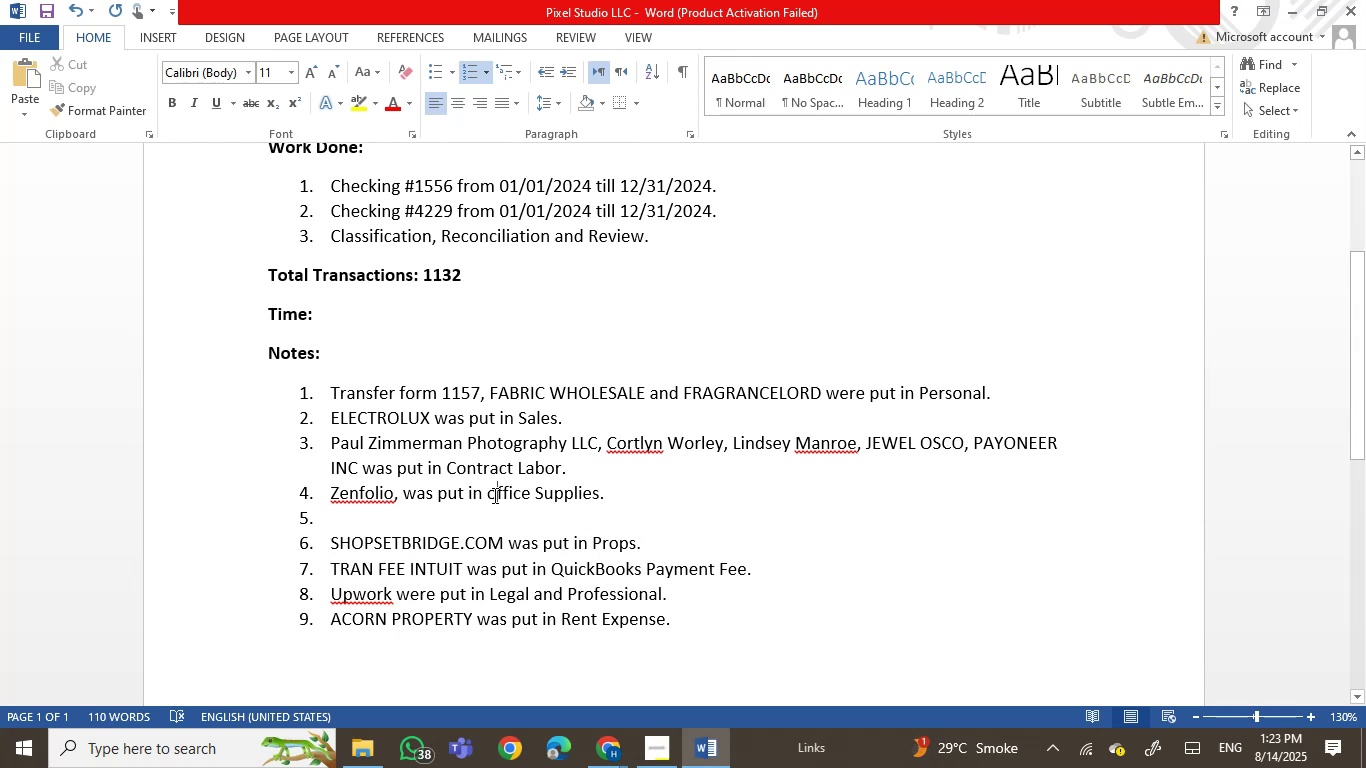 
key(Backspace)
 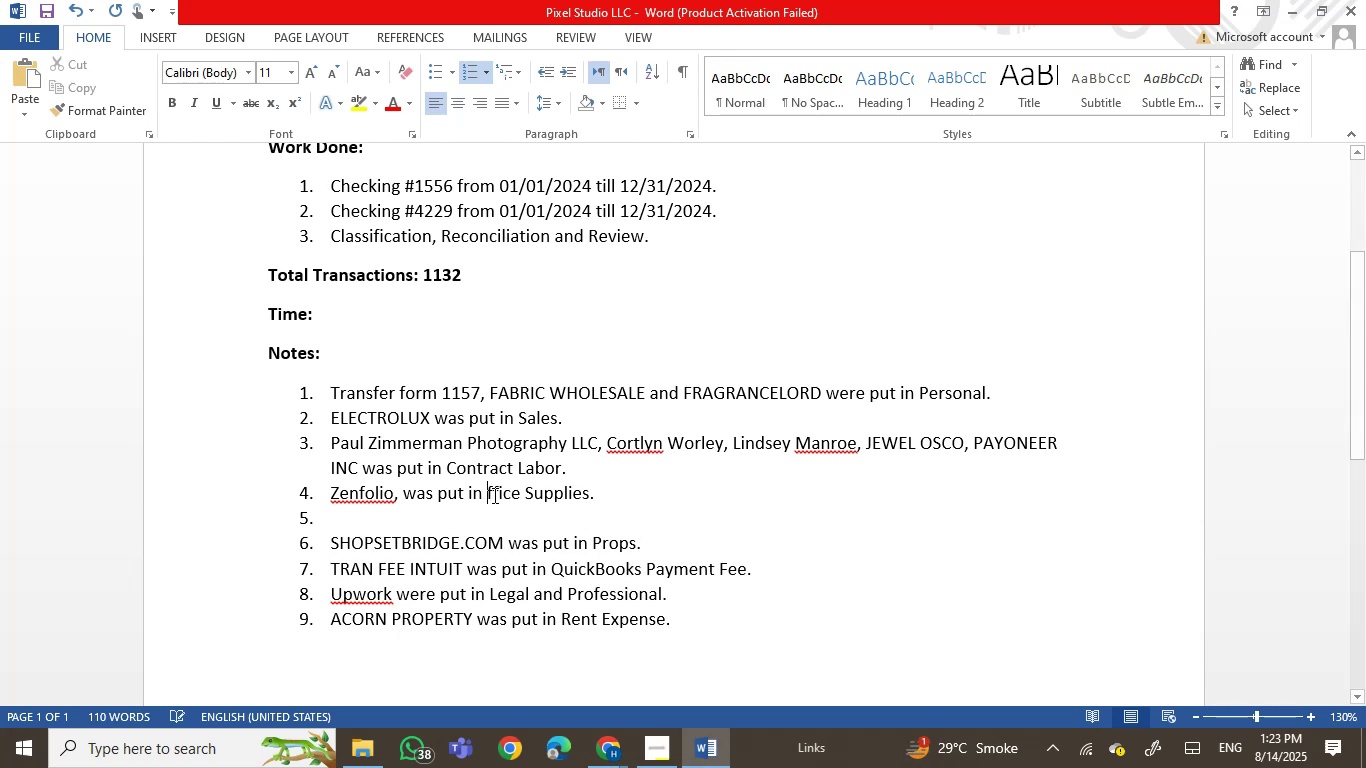 
key(CapsLock)
 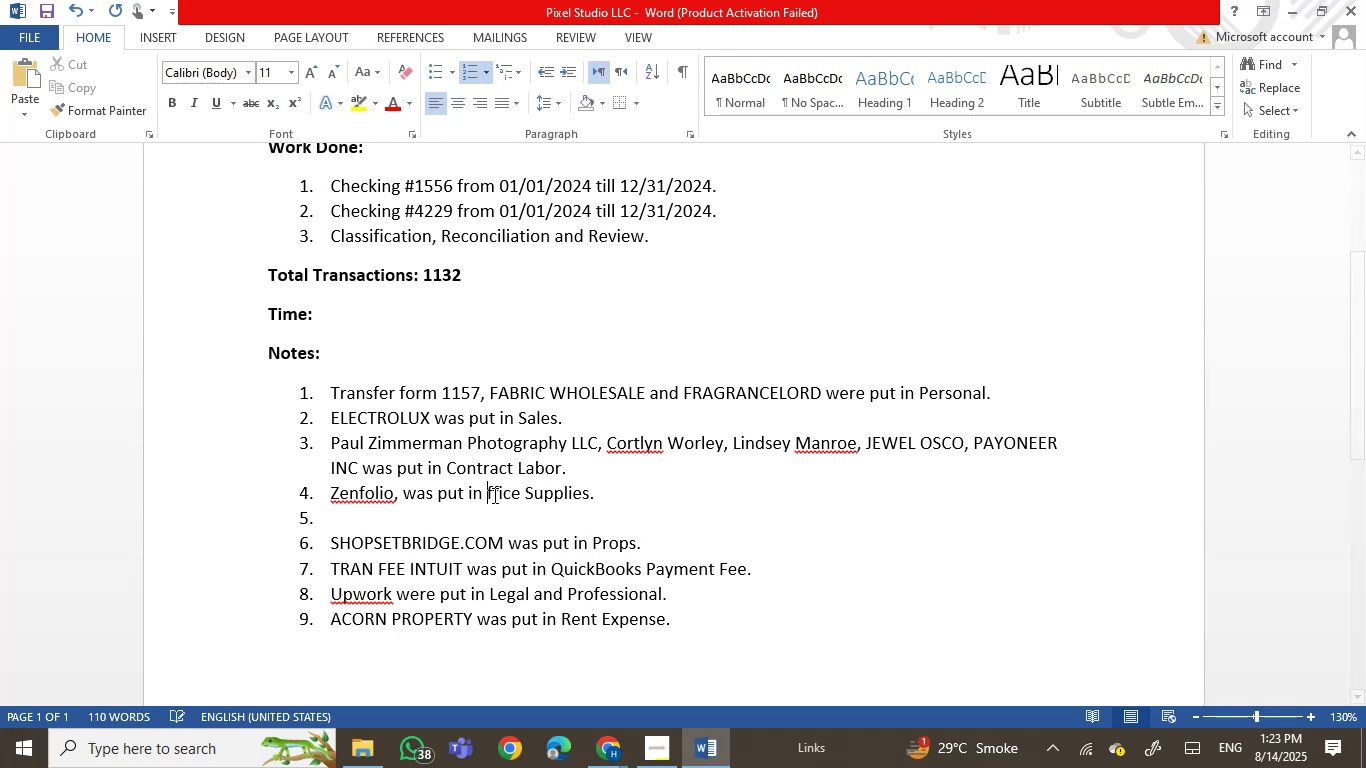 
key(O)
 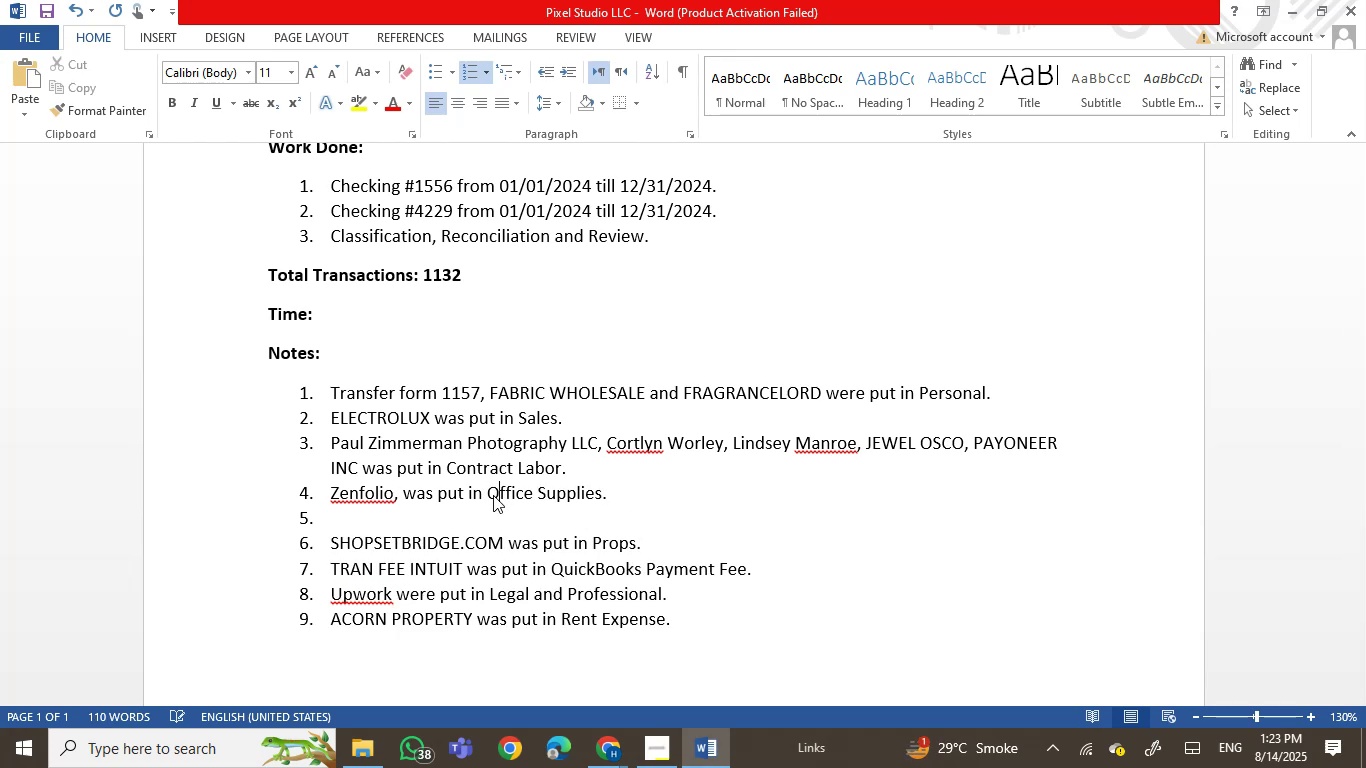 
key(CapsLock)
 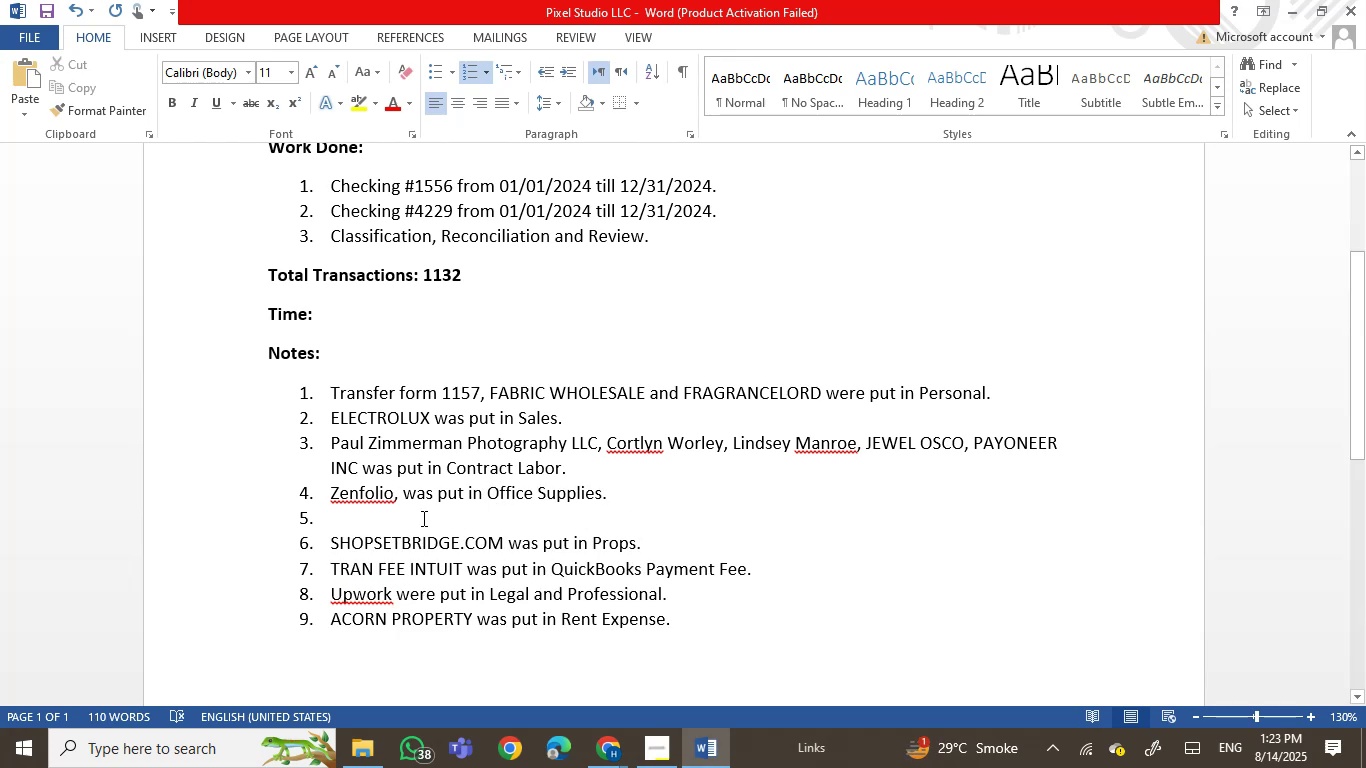 
left_click([405, 515])
 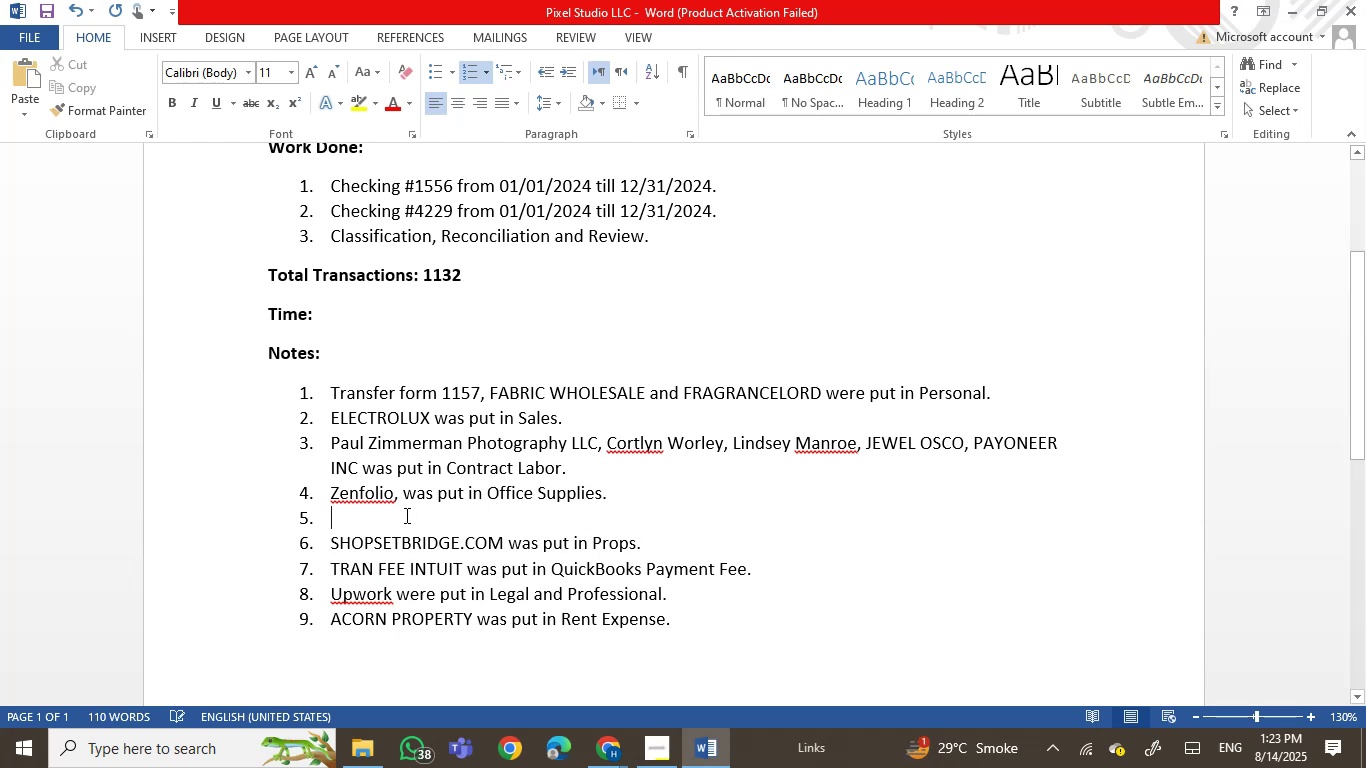 
right_click([405, 515])
 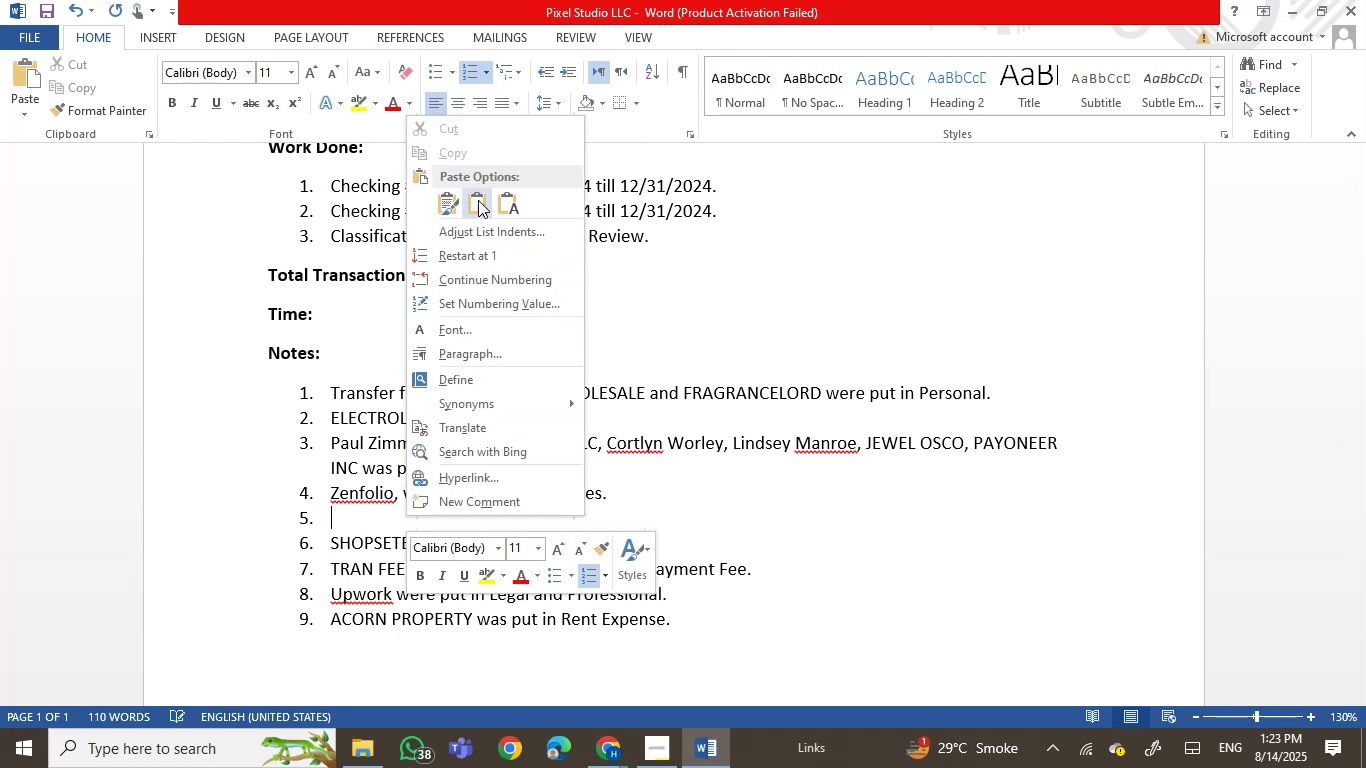 
left_click([507, 204])
 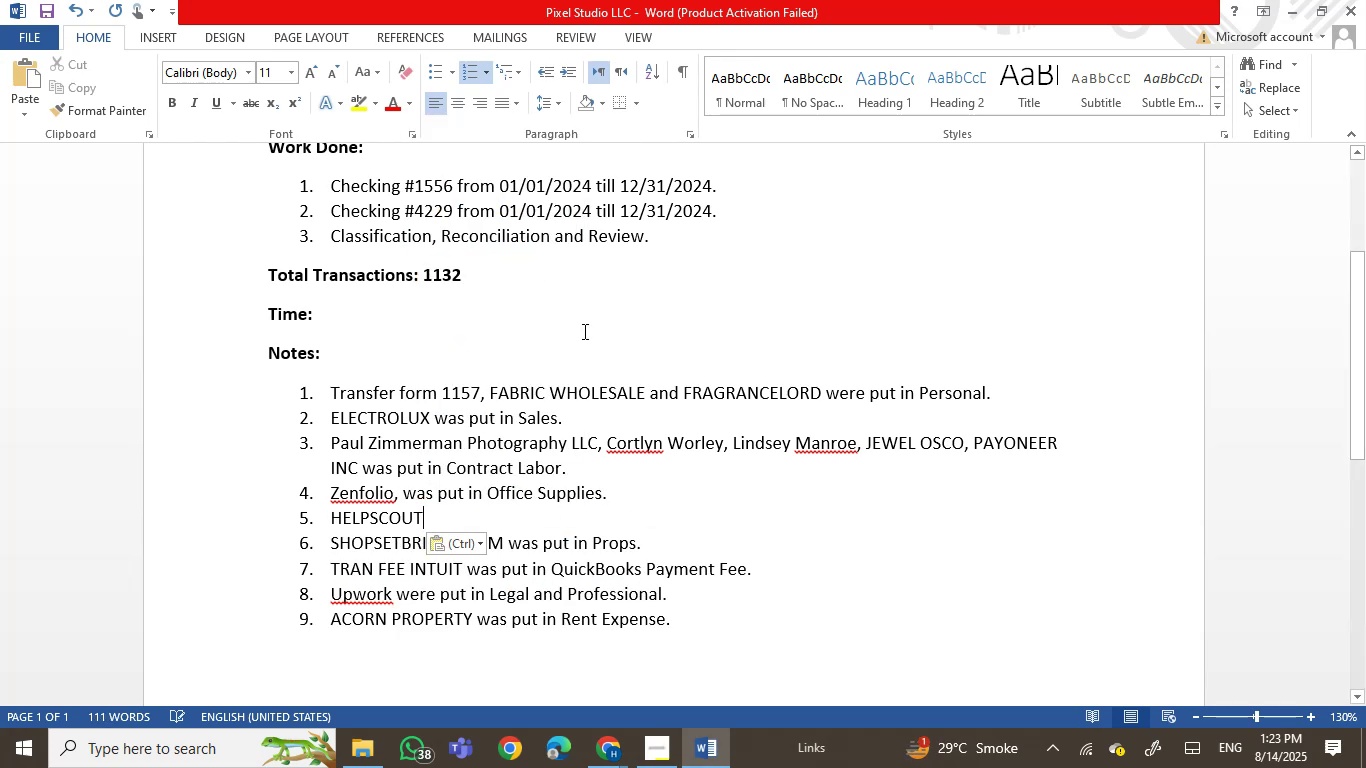 
type( was put in Office Sp)
key(Backspace)
type(upplies nd Software Expense.)
 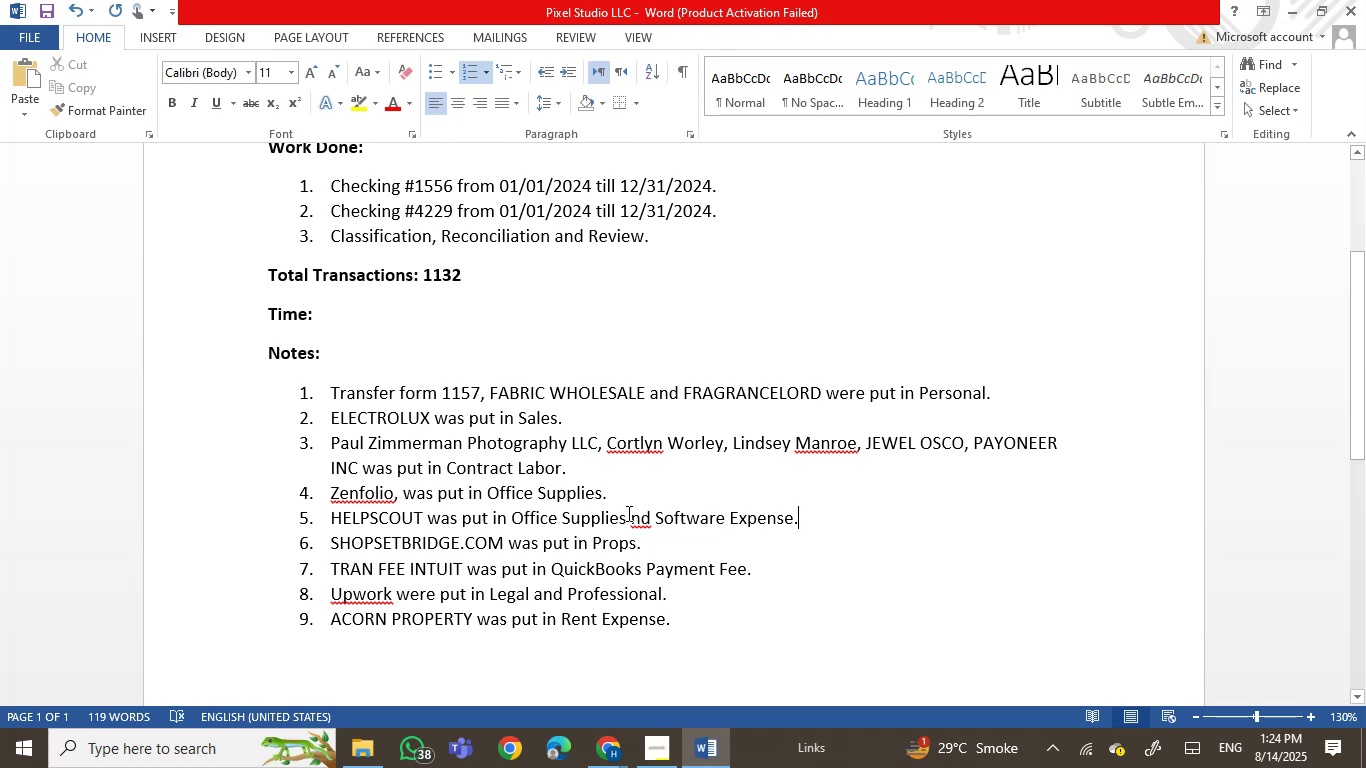 
left_click([630, 513])
 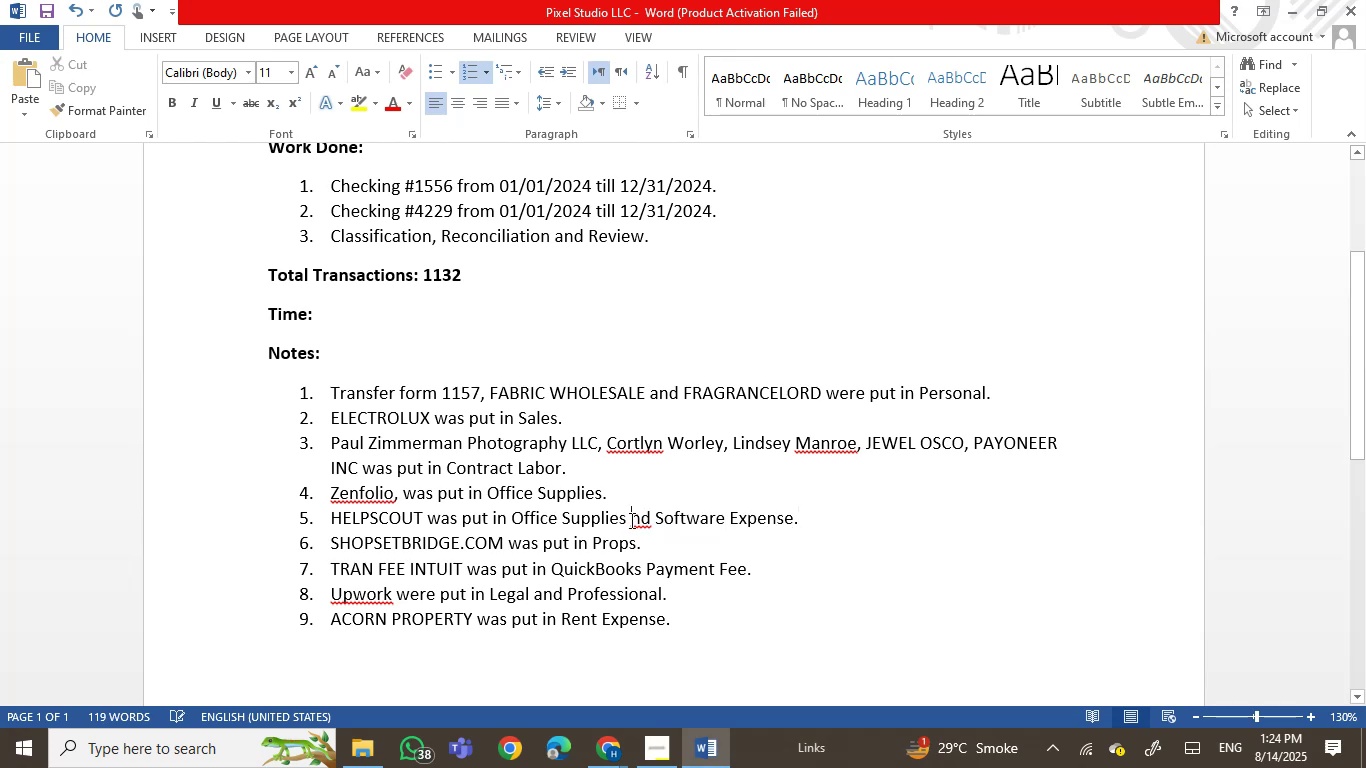 
key(A)
 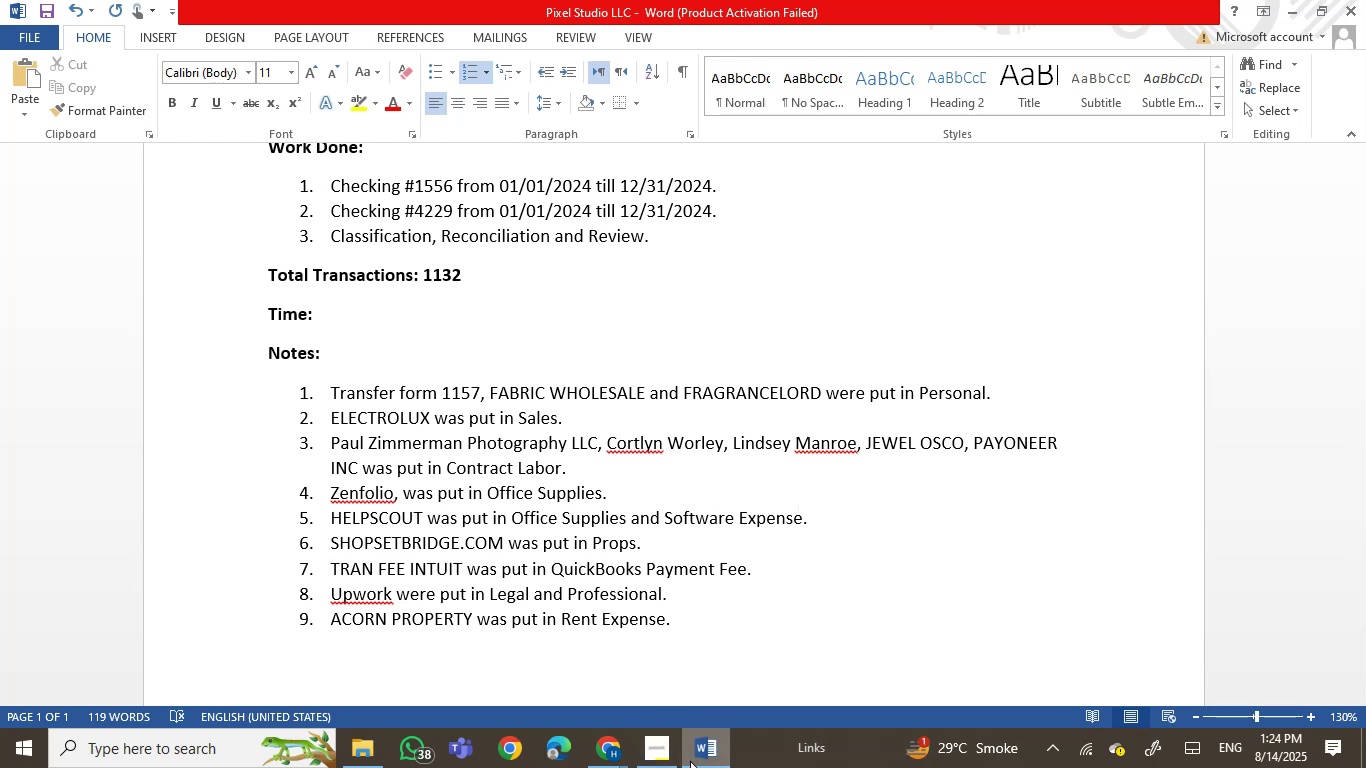 
left_click([701, 752])
 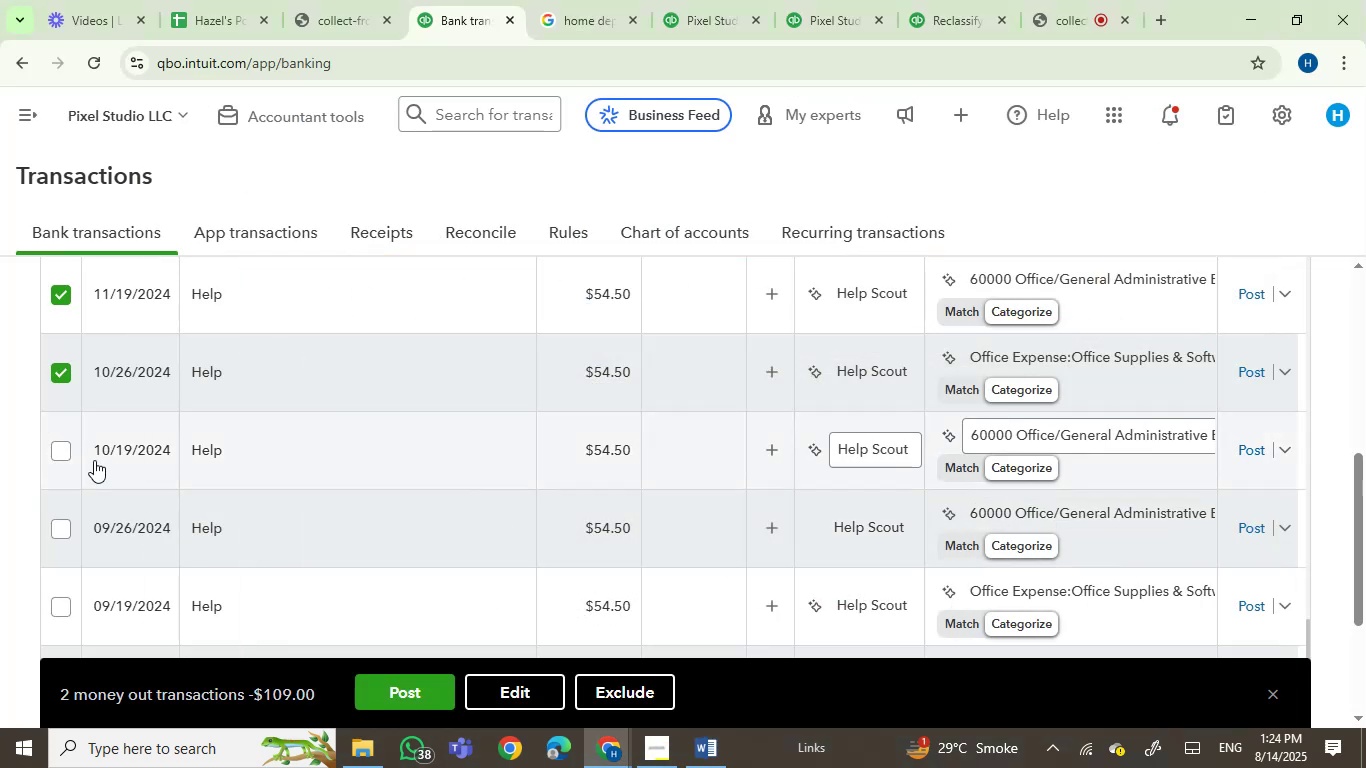 
left_click([66, 448])
 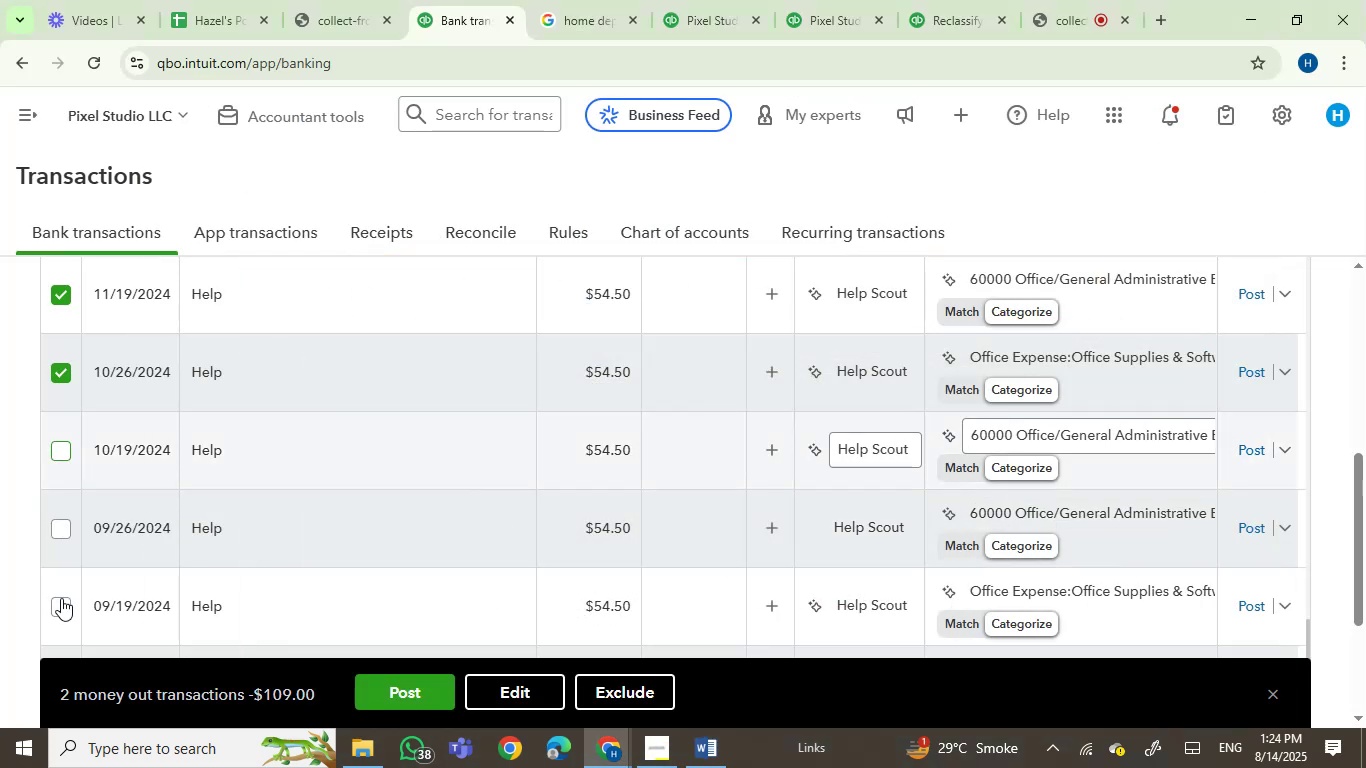 
left_click([60, 603])
 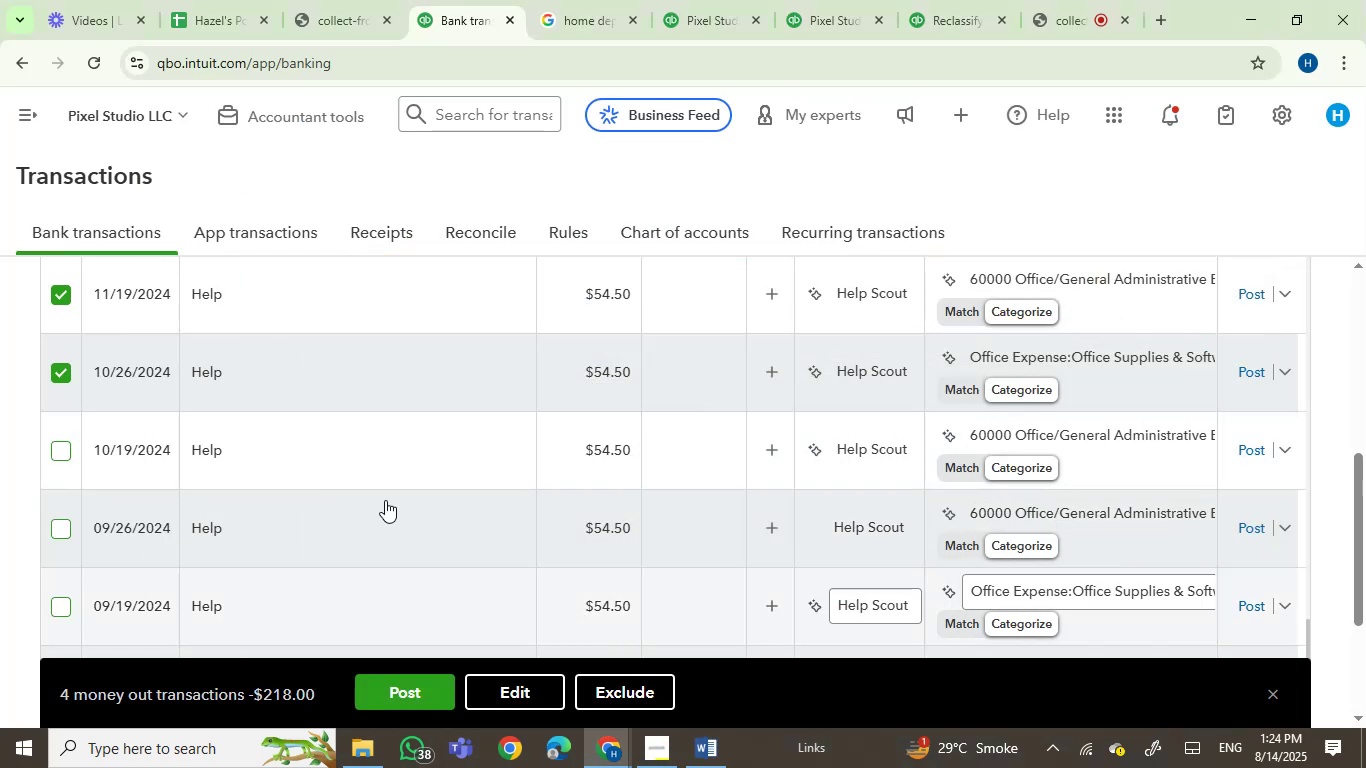 
scroll: coordinate [387, 500], scroll_direction: up, amount: 2.0
 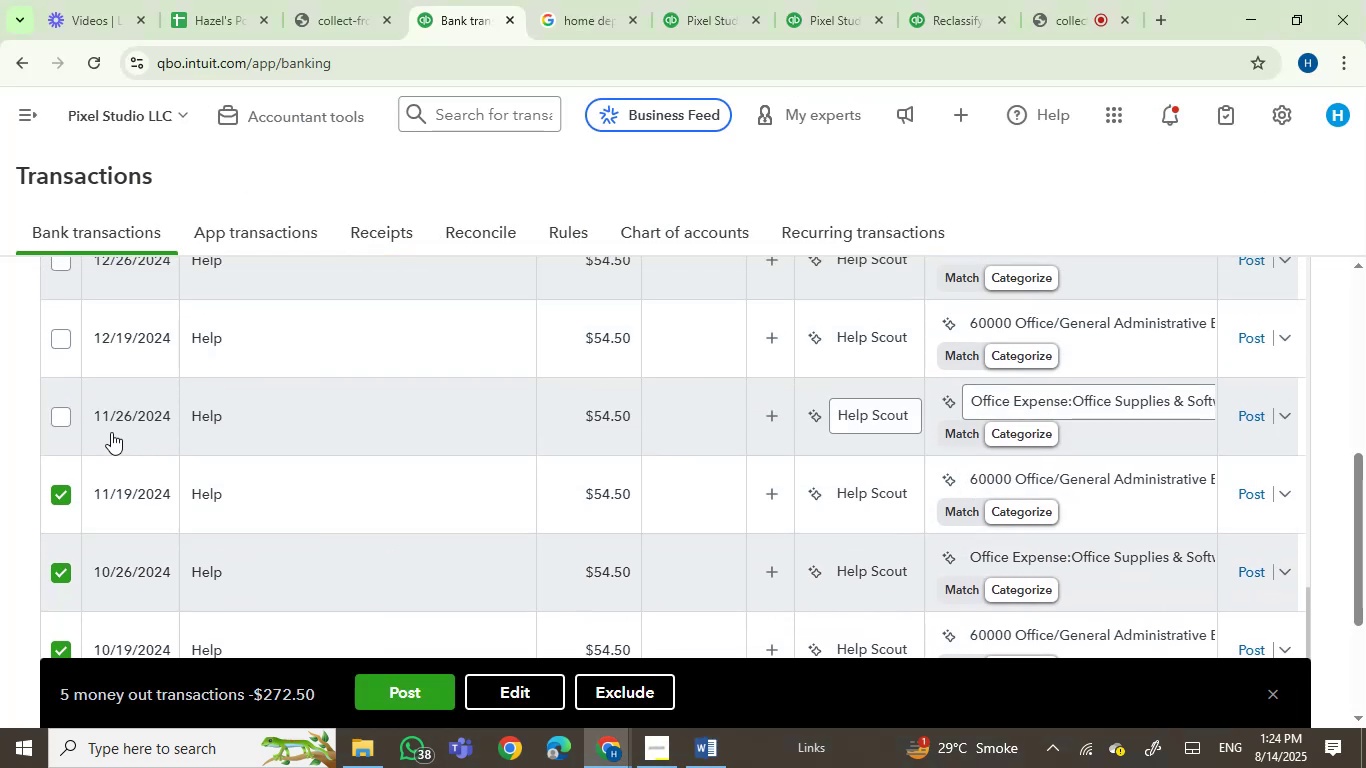 
left_click([61, 415])
 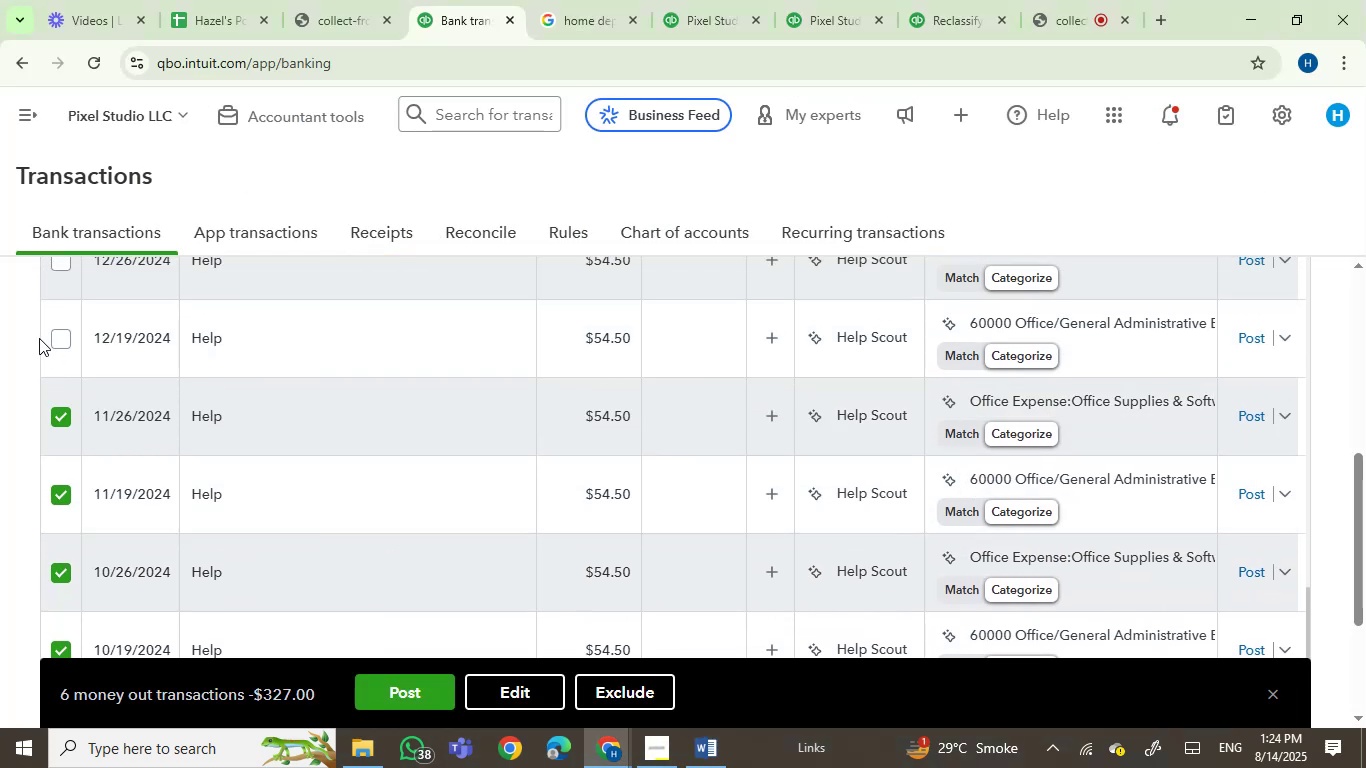 
left_click([65, 332])
 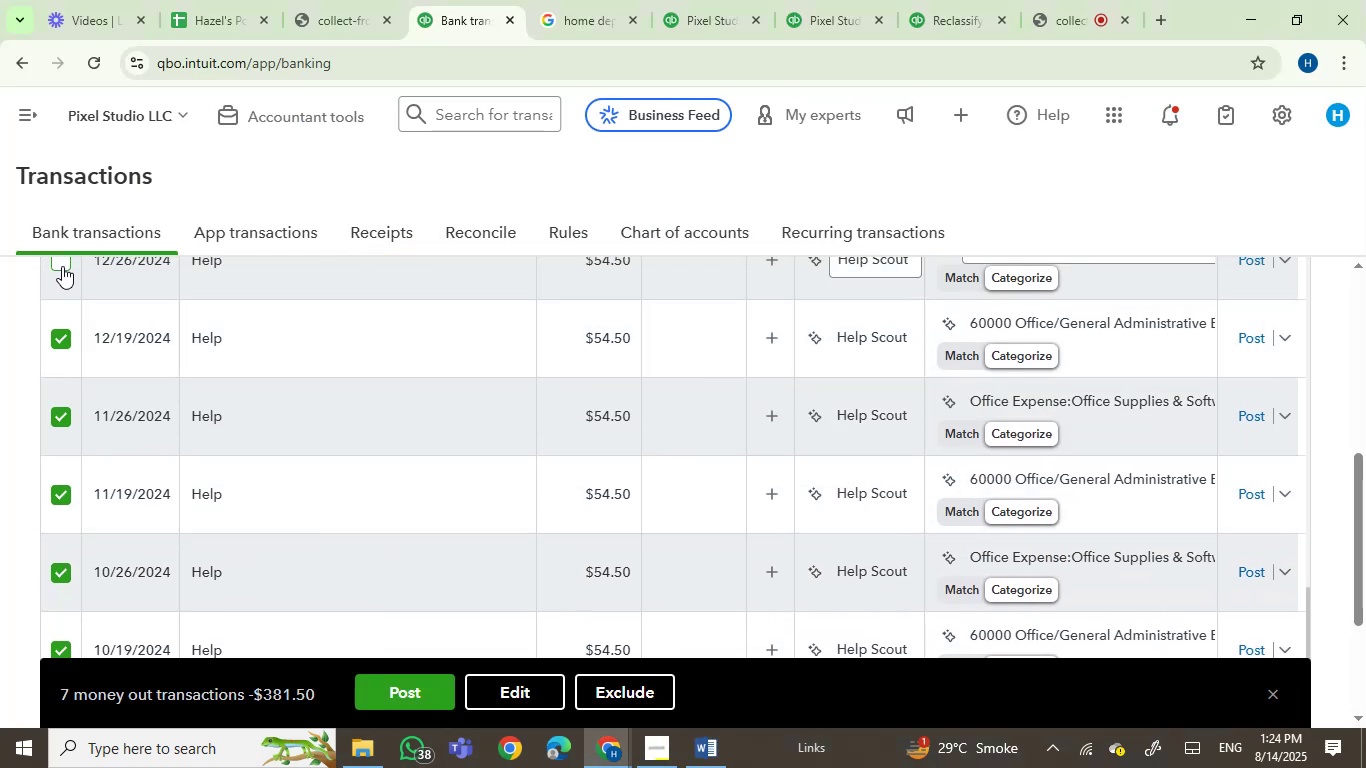 
left_click([59, 263])
 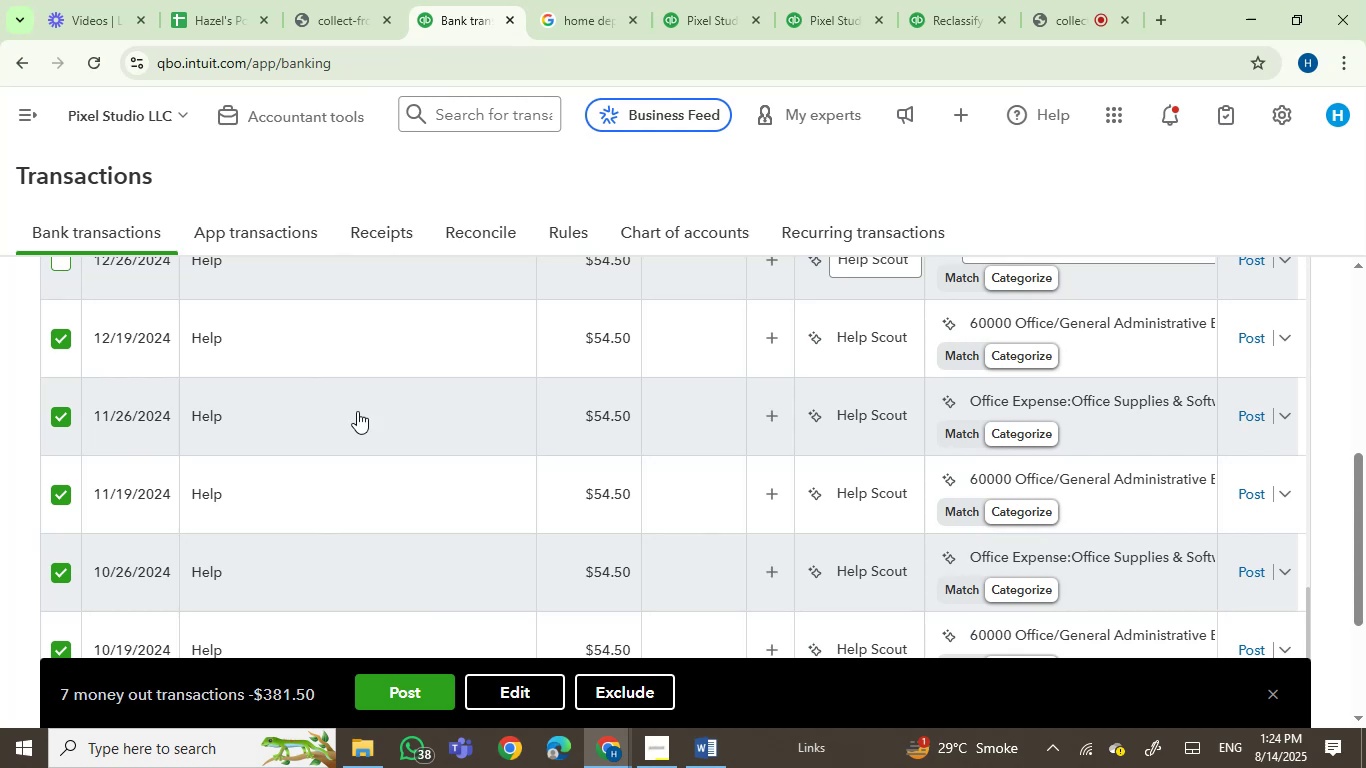 
scroll: coordinate [366, 417], scroll_direction: up, amount: 2.0
 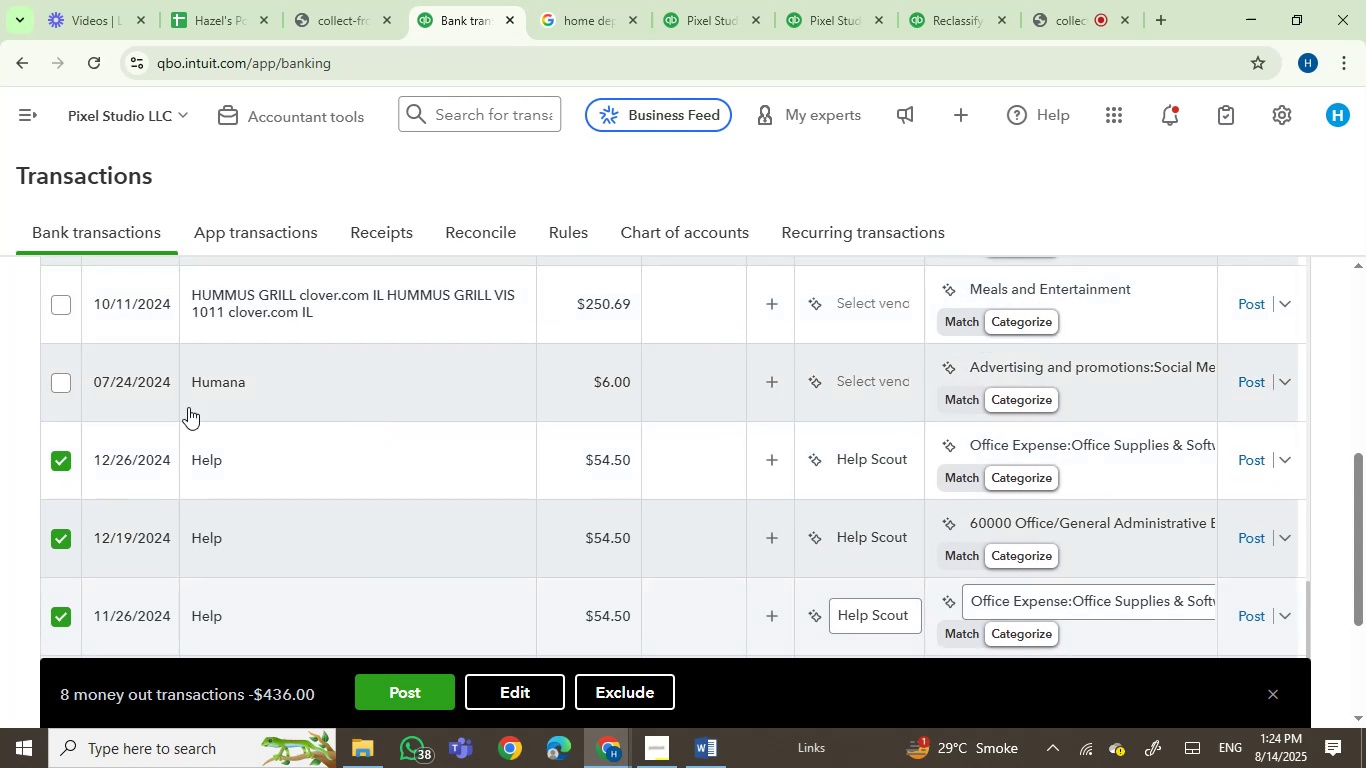 
scroll: coordinate [589, 508], scroll_direction: down, amount: 7.0
 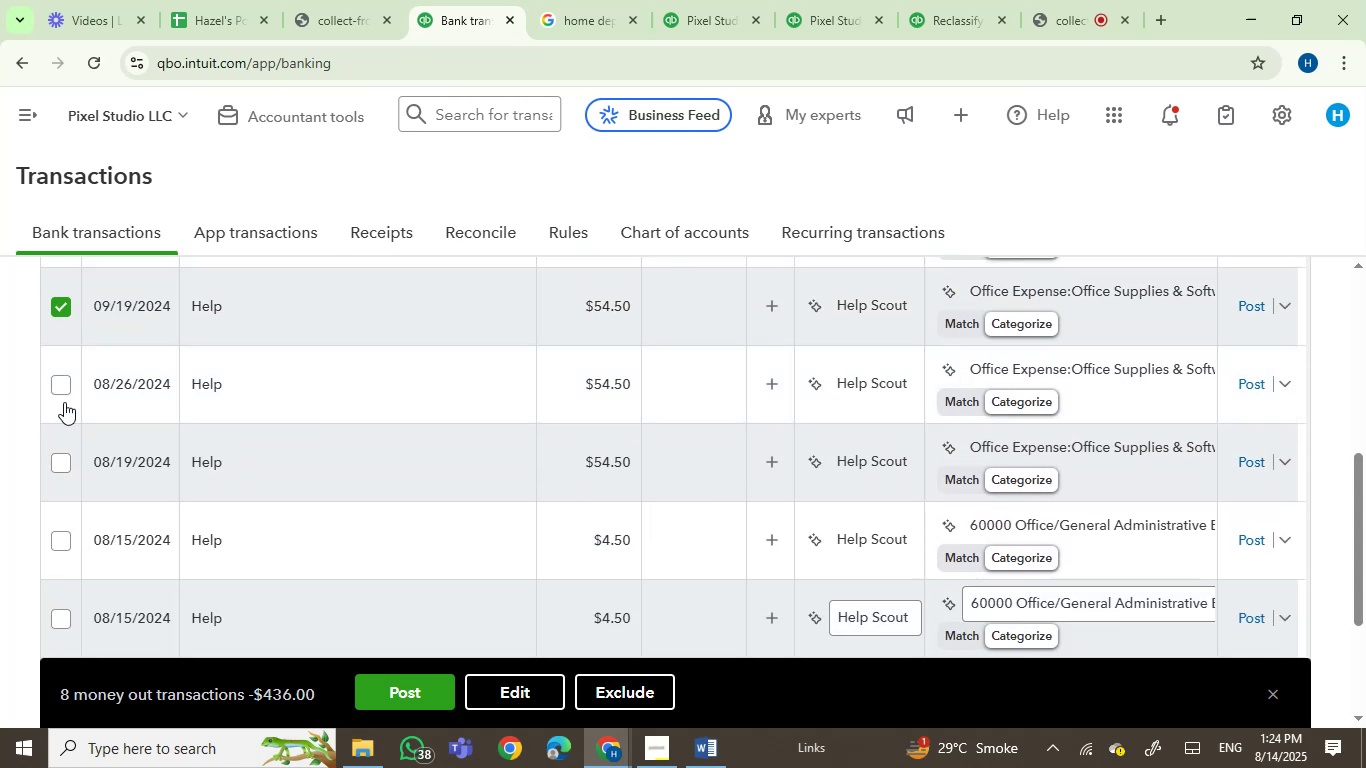 
left_click([65, 392])
 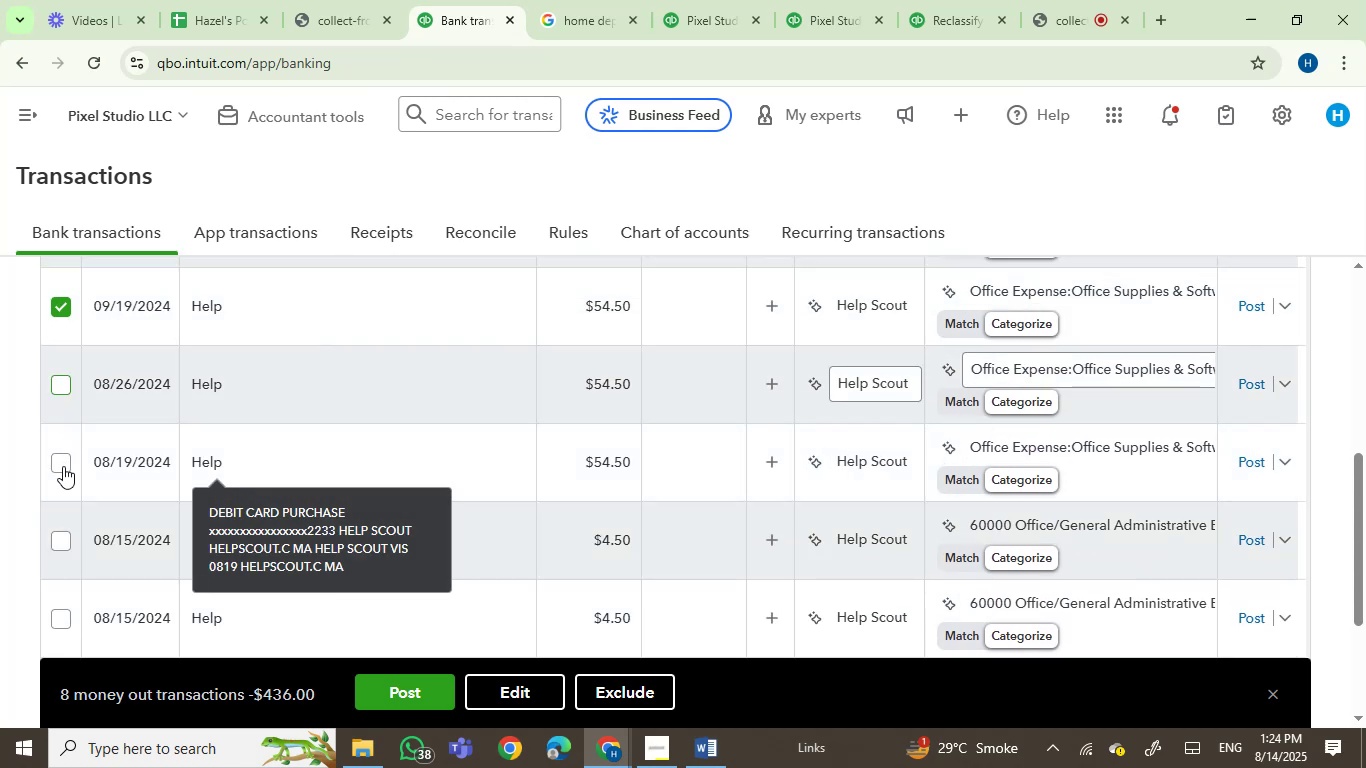 
left_click([63, 466])
 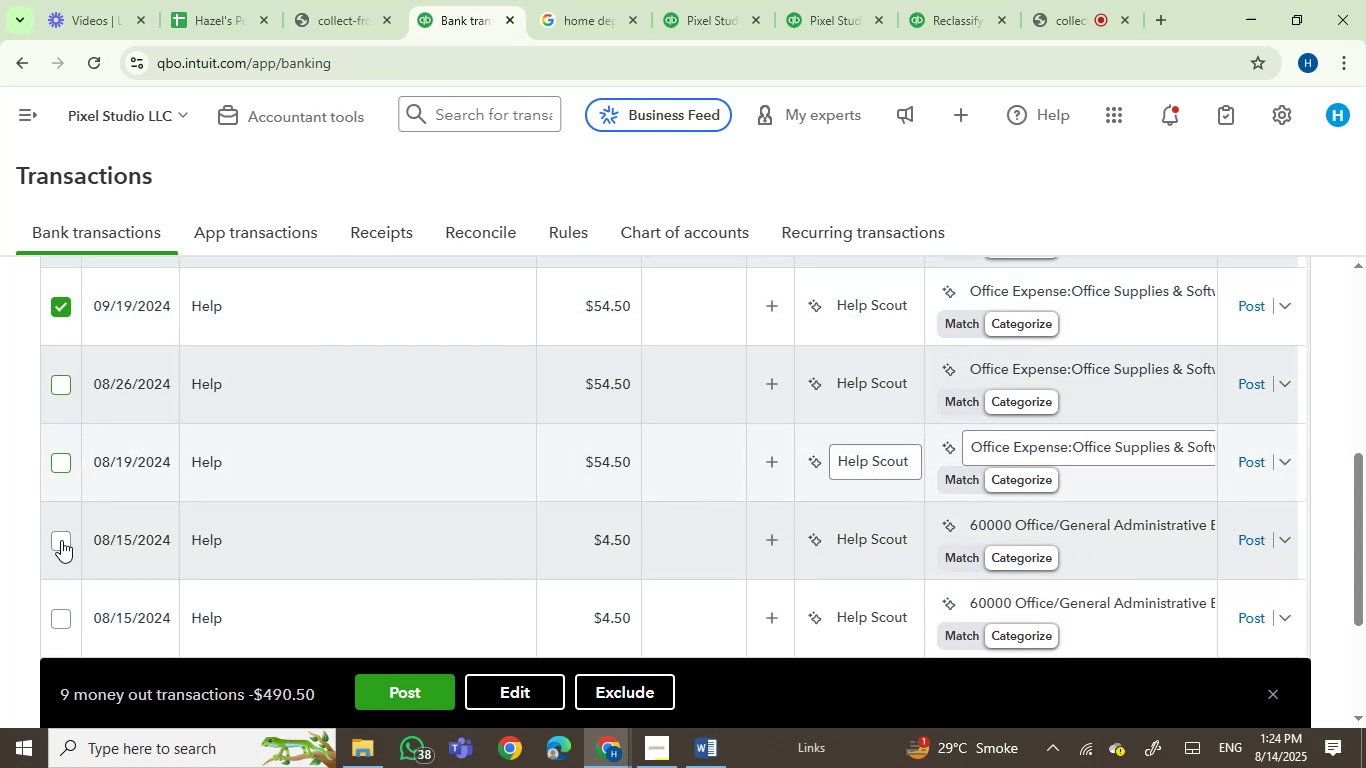 
left_click([58, 544])
 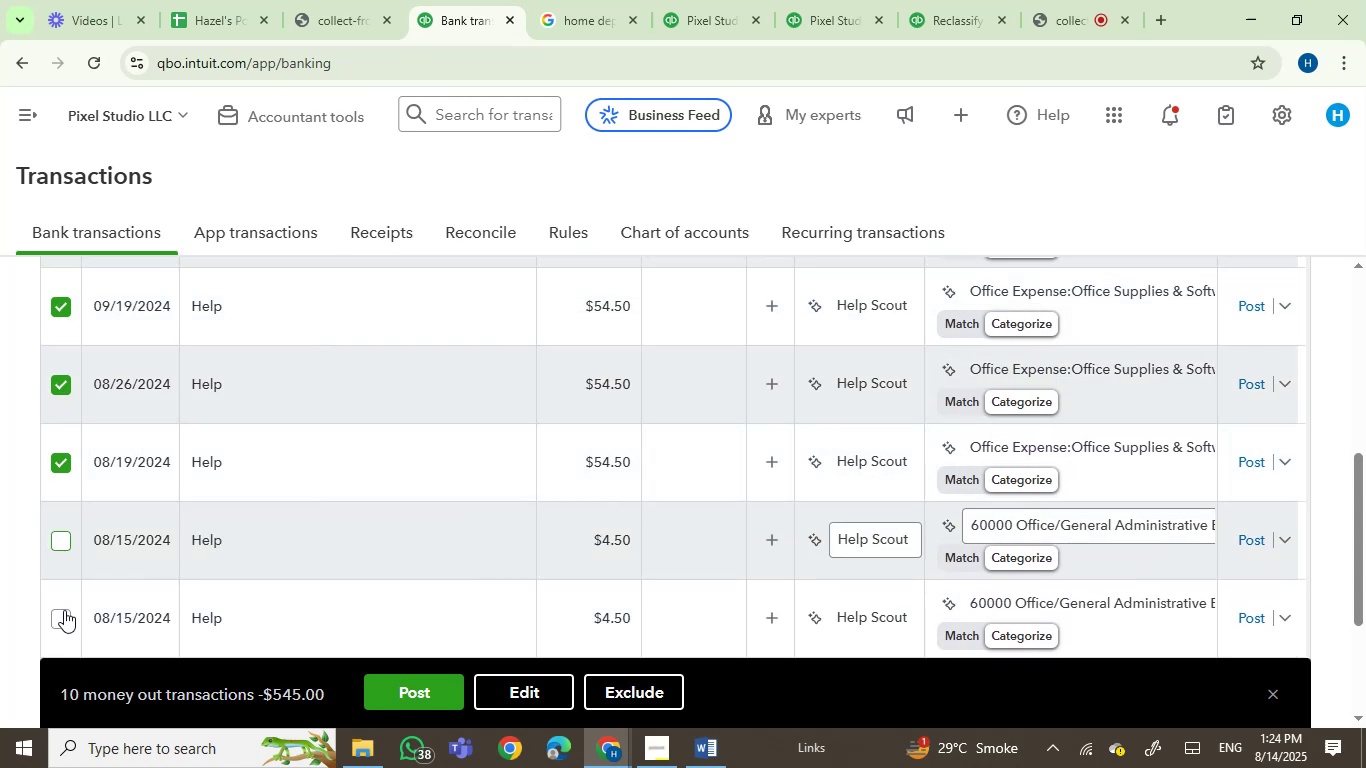 
left_click([63, 613])
 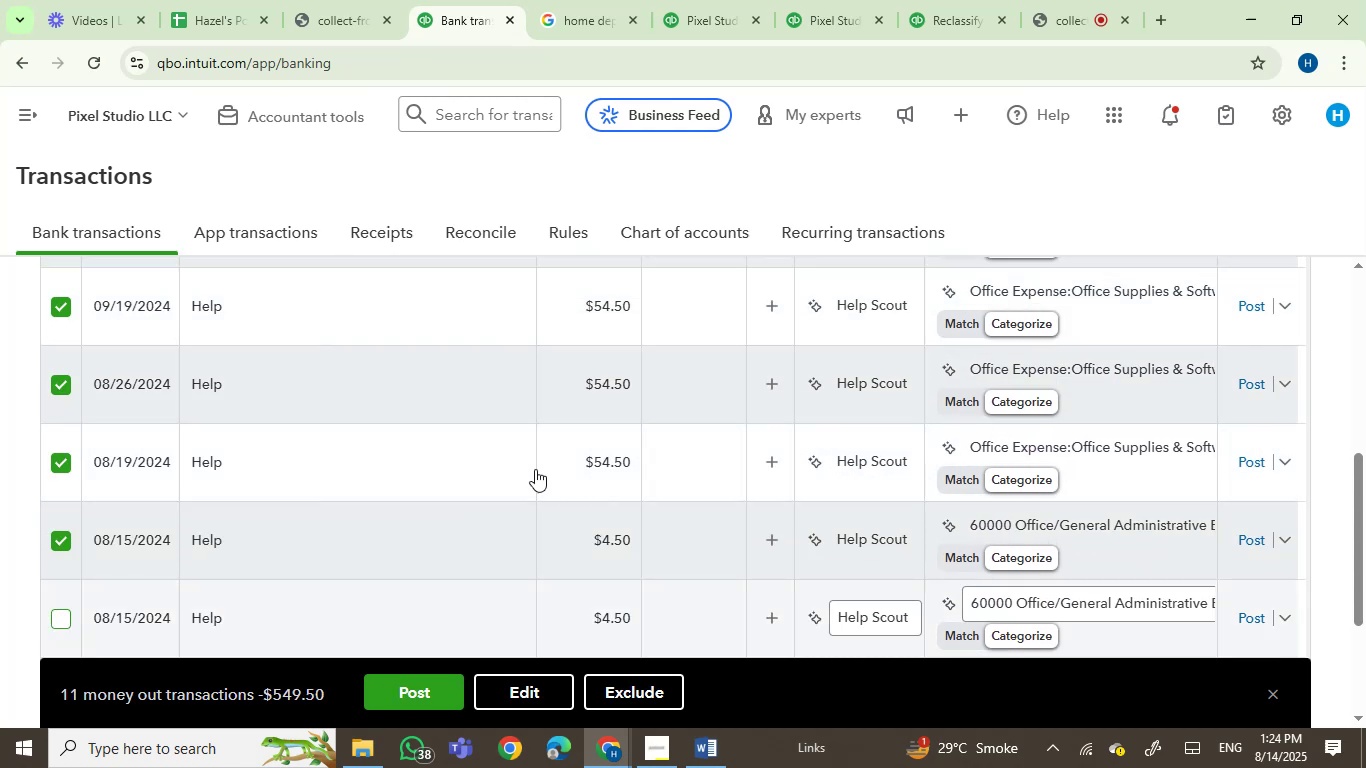 
scroll: coordinate [486, 514], scroll_direction: down, amount: 5.0
 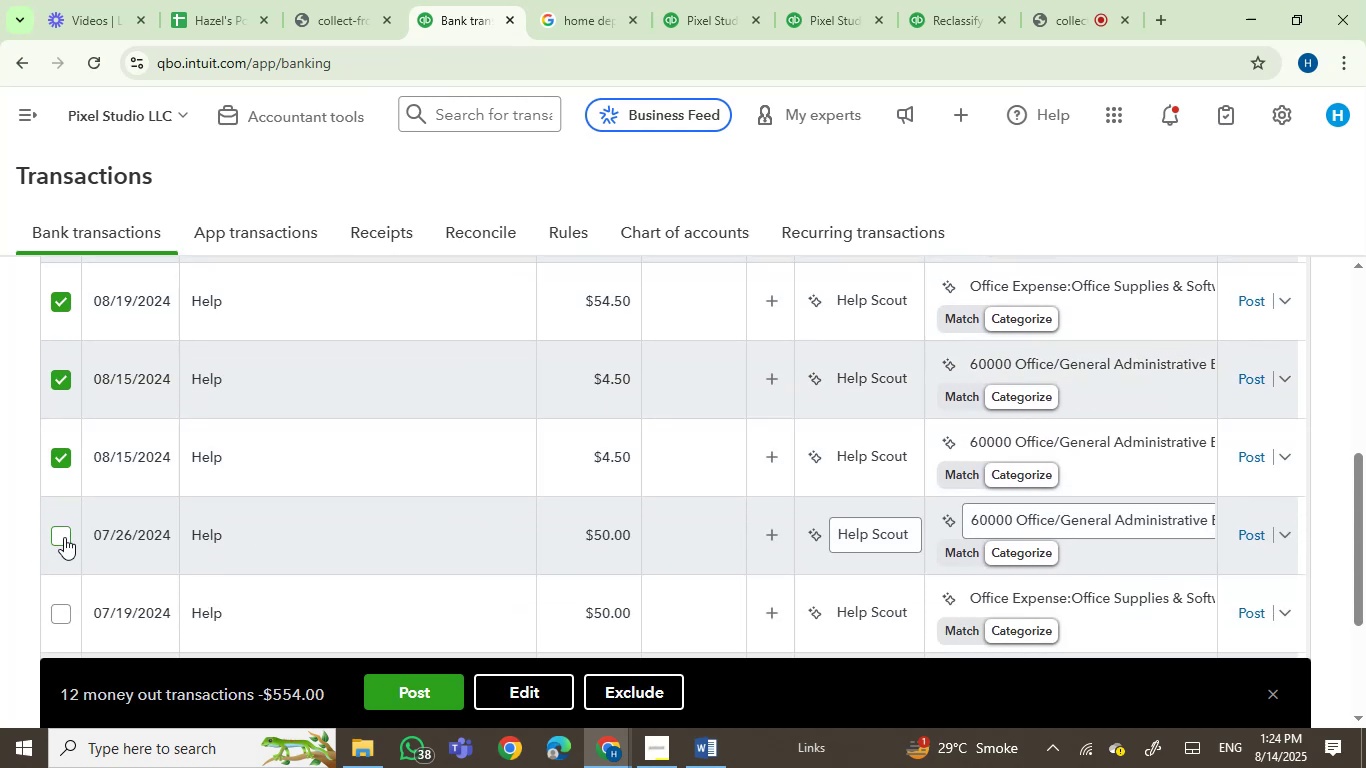 
left_click([64, 536])
 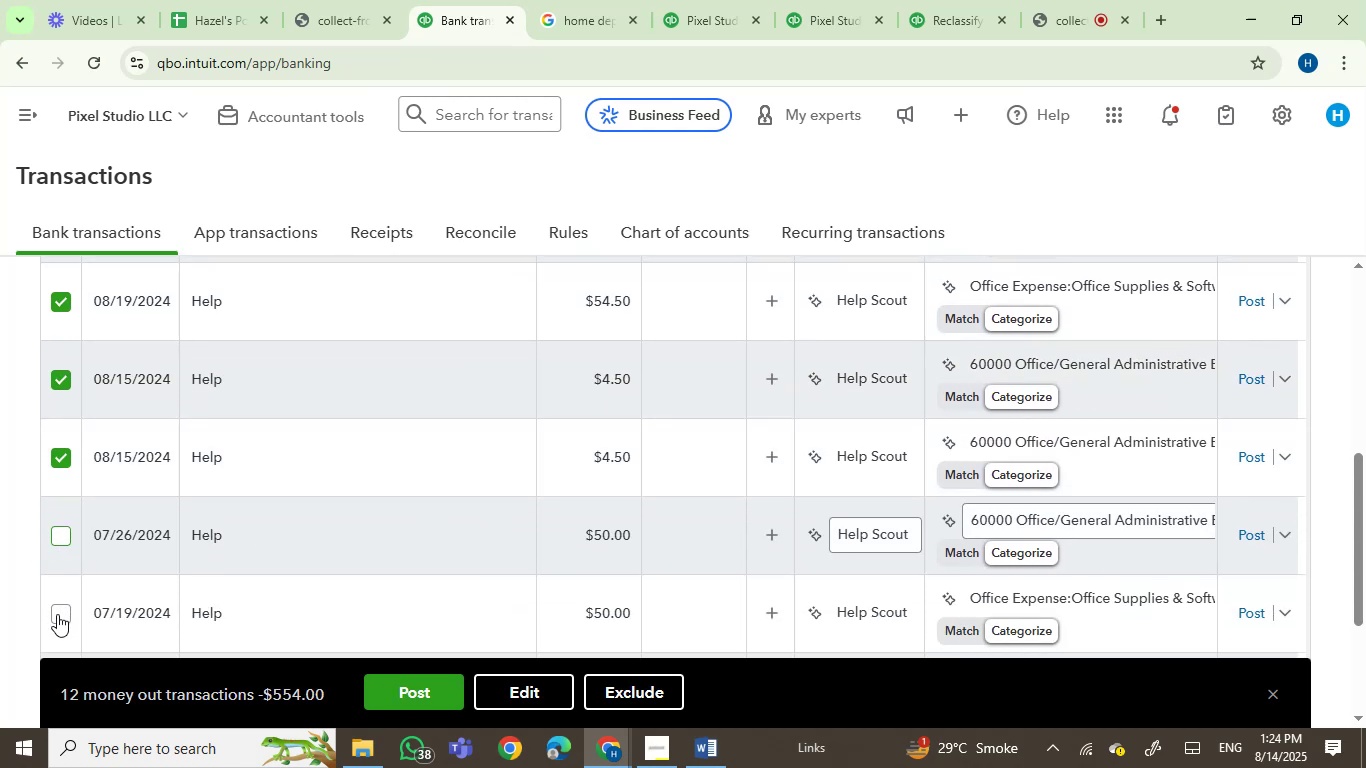 
left_click([57, 616])
 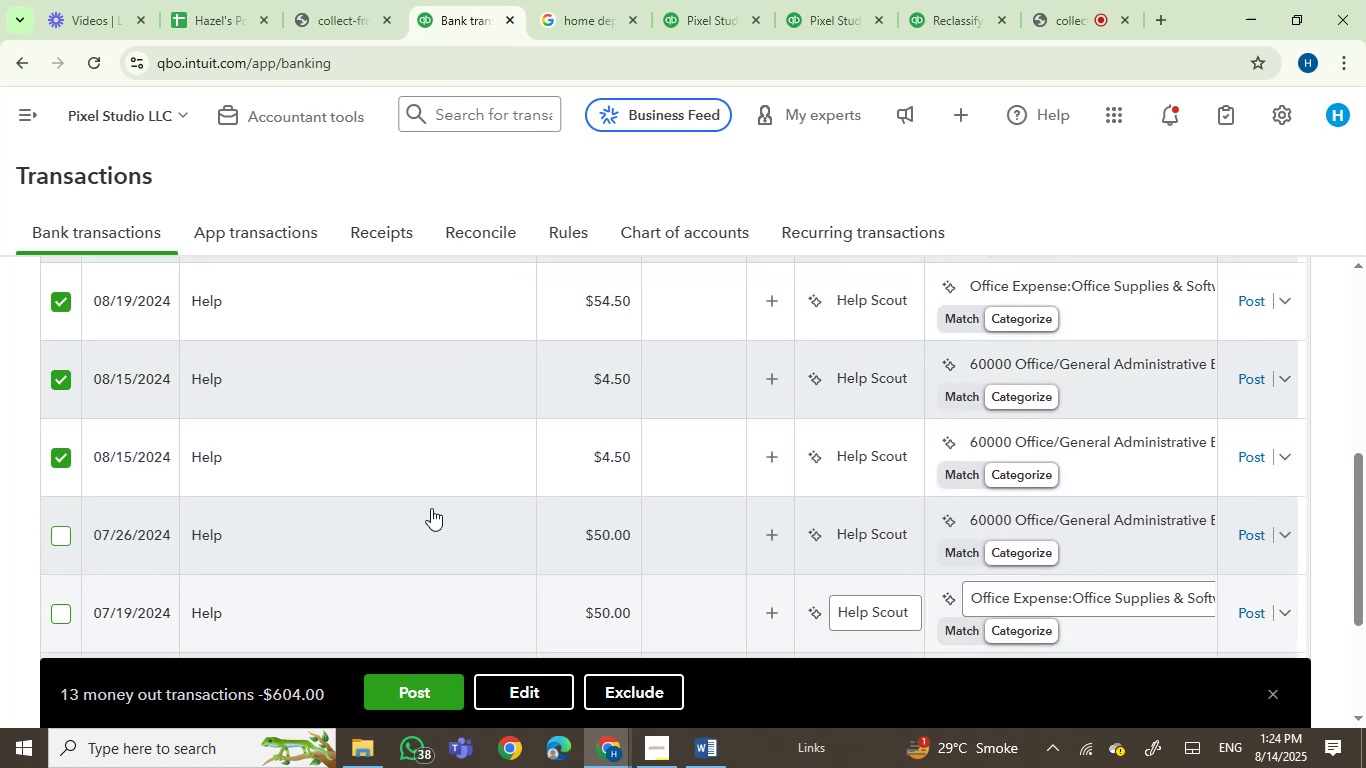 
scroll: coordinate [560, 490], scroll_direction: down, amount: 5.0
 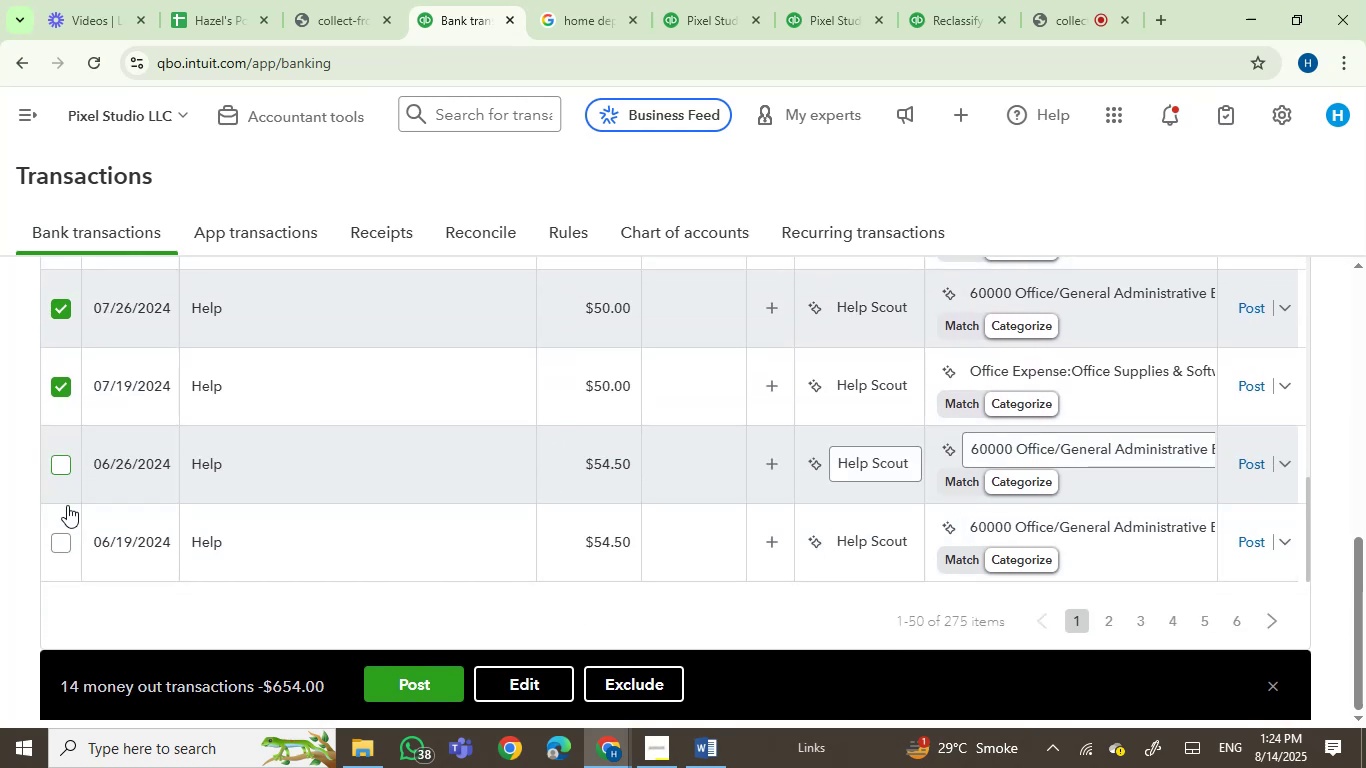 
left_click([64, 543])
 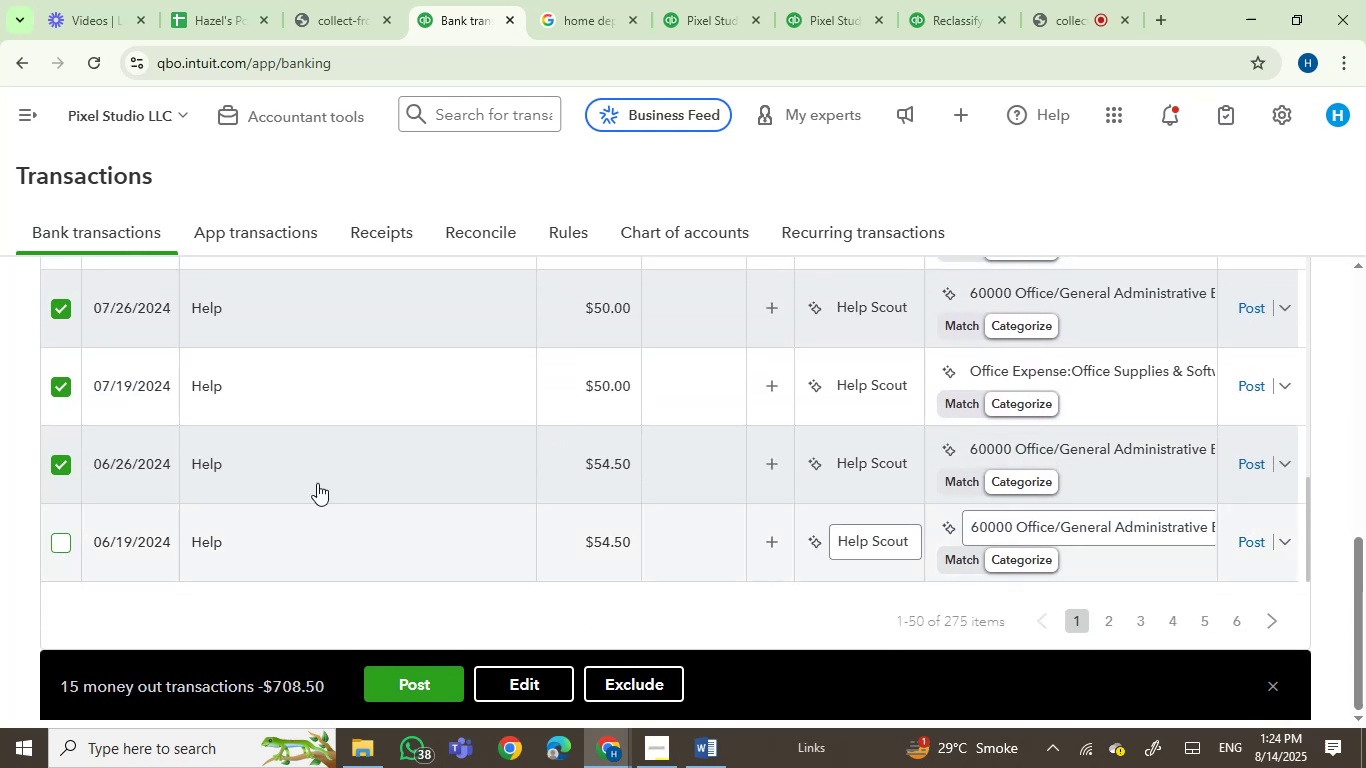 
scroll: coordinate [525, 469], scroll_direction: down, amount: 3.0
 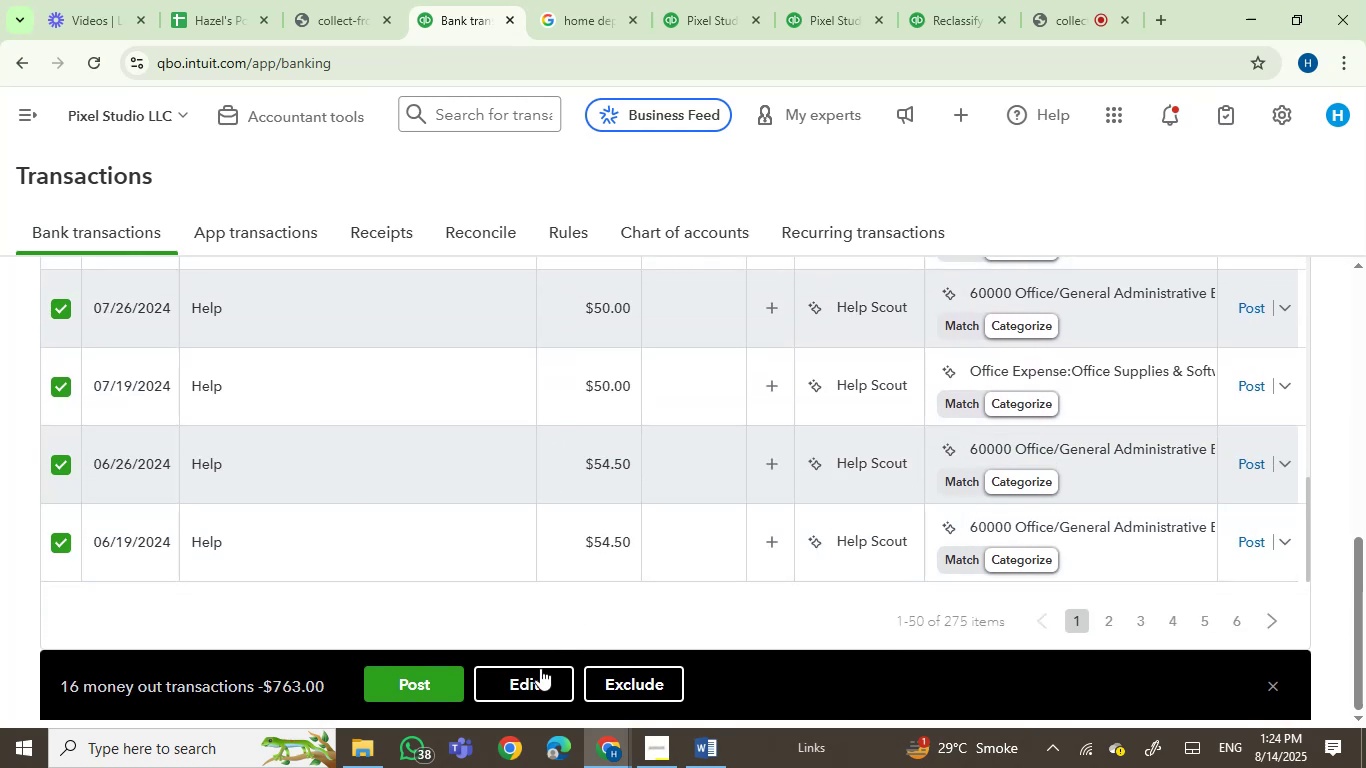 
left_click([527, 687])
 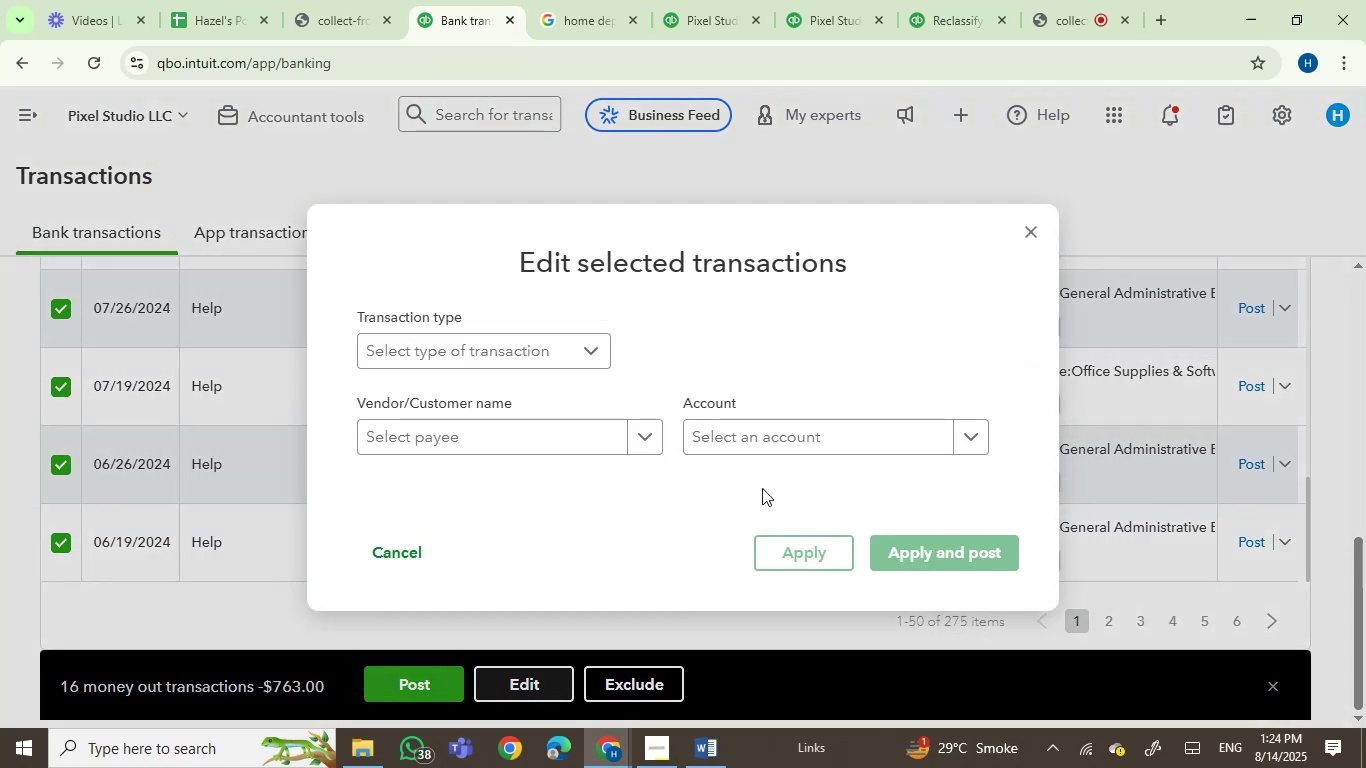 
left_click([741, 429])
 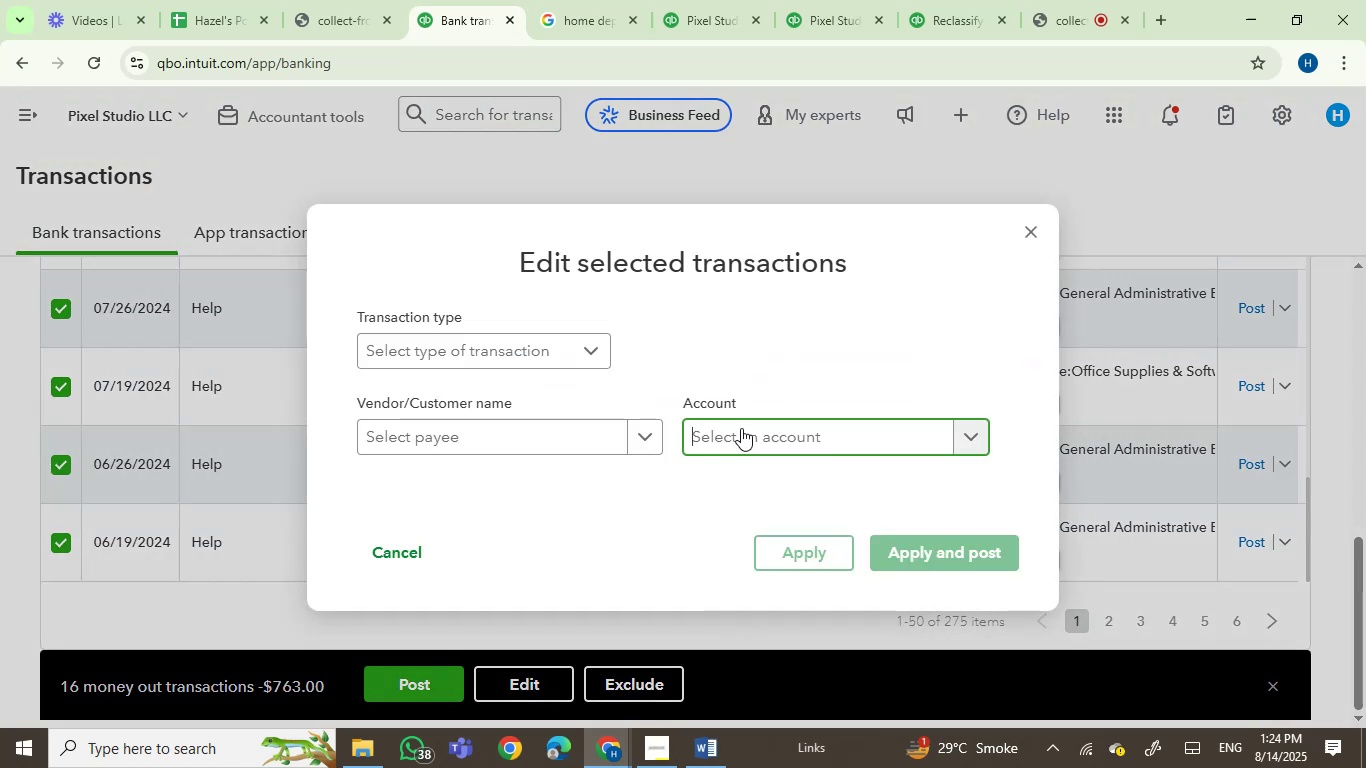 
type(softwa)
 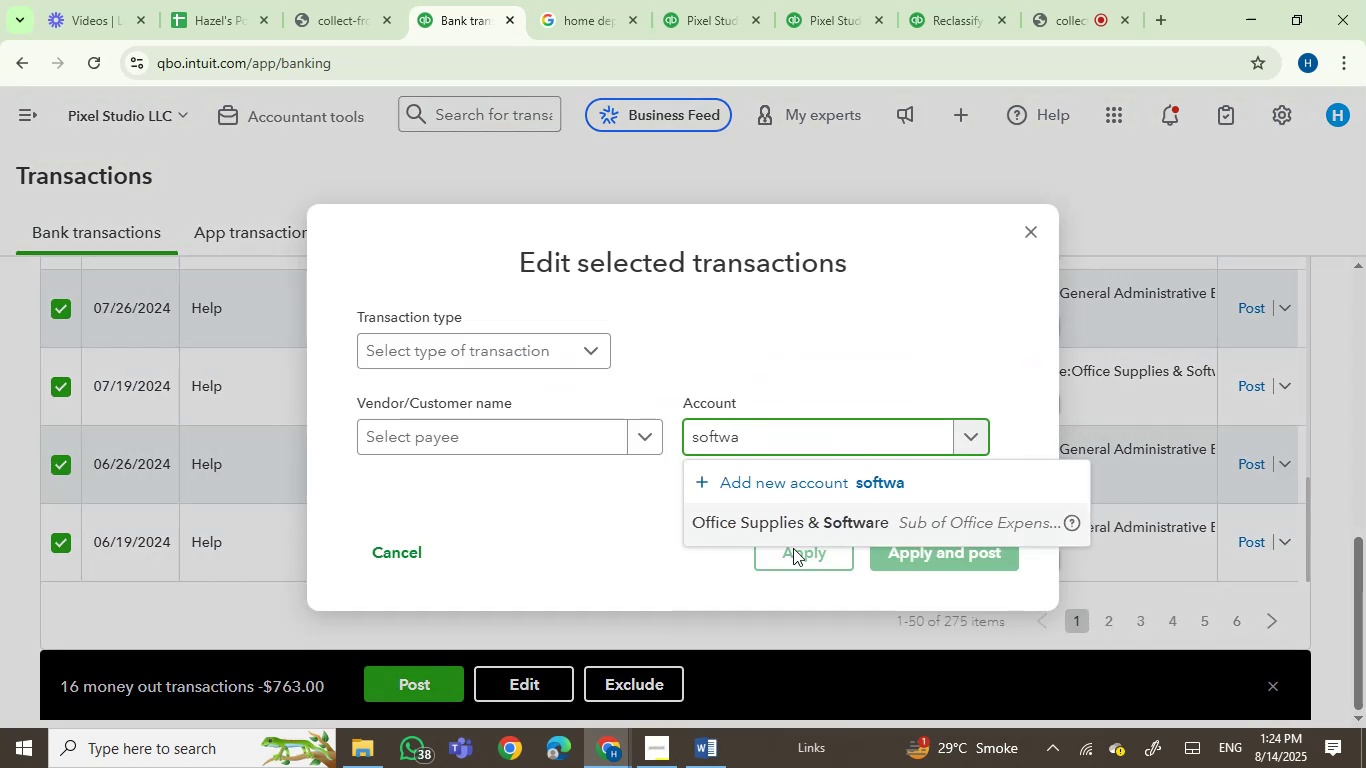 
left_click([808, 519])
 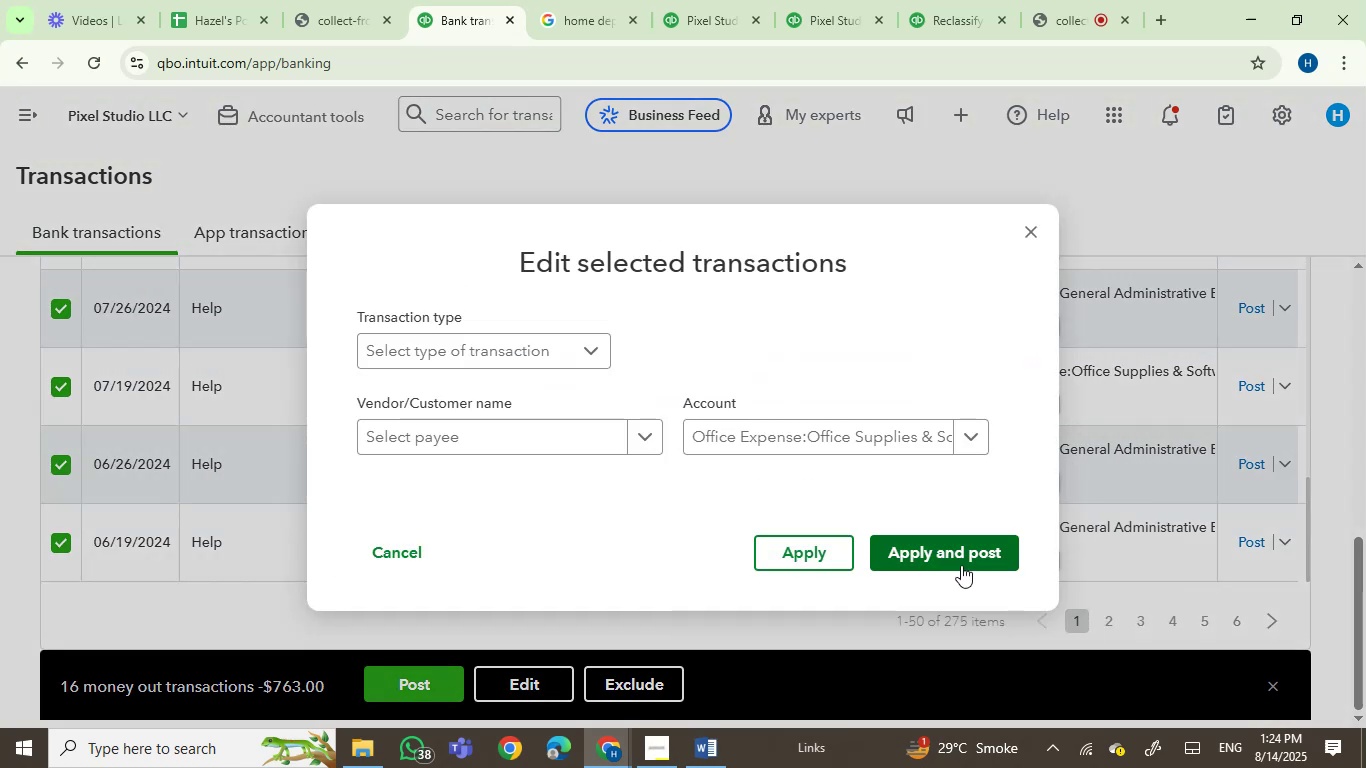 
left_click([963, 554])
 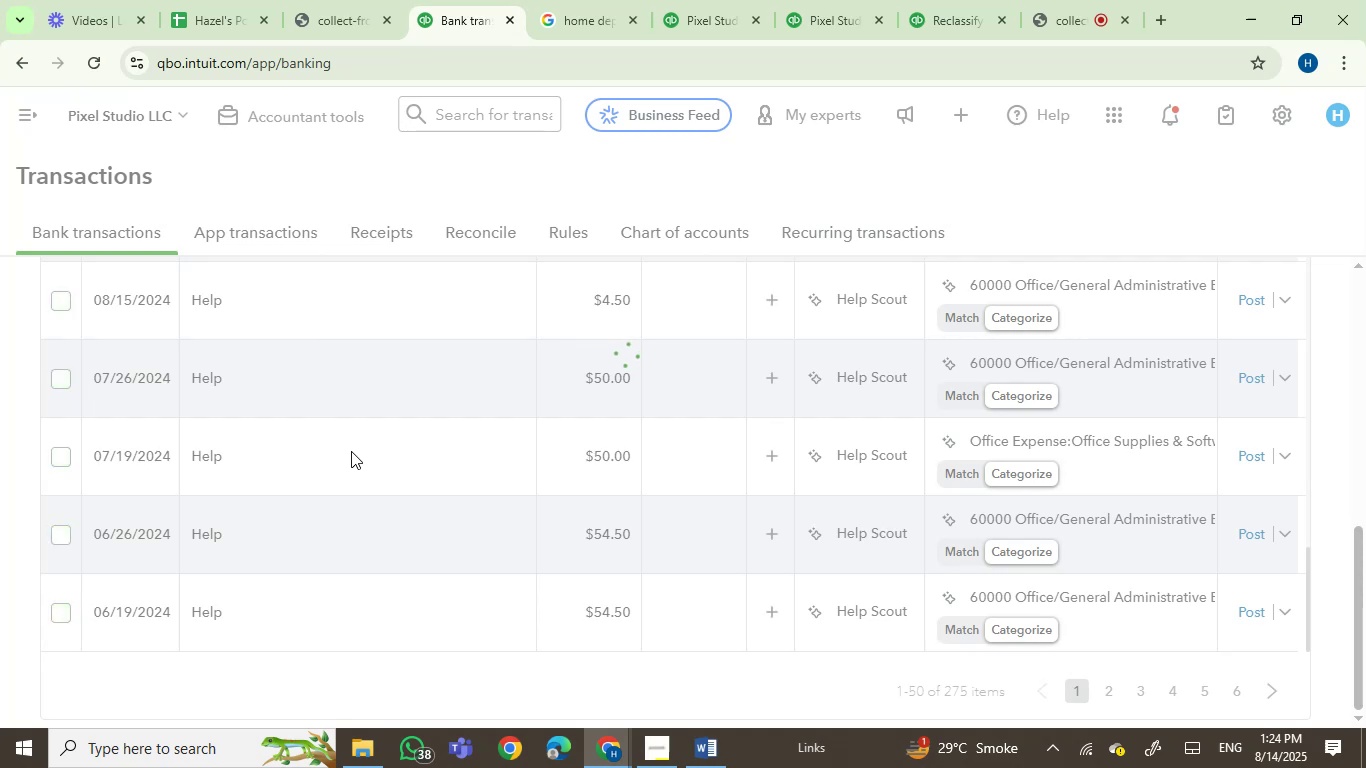 
wait(8.53)
 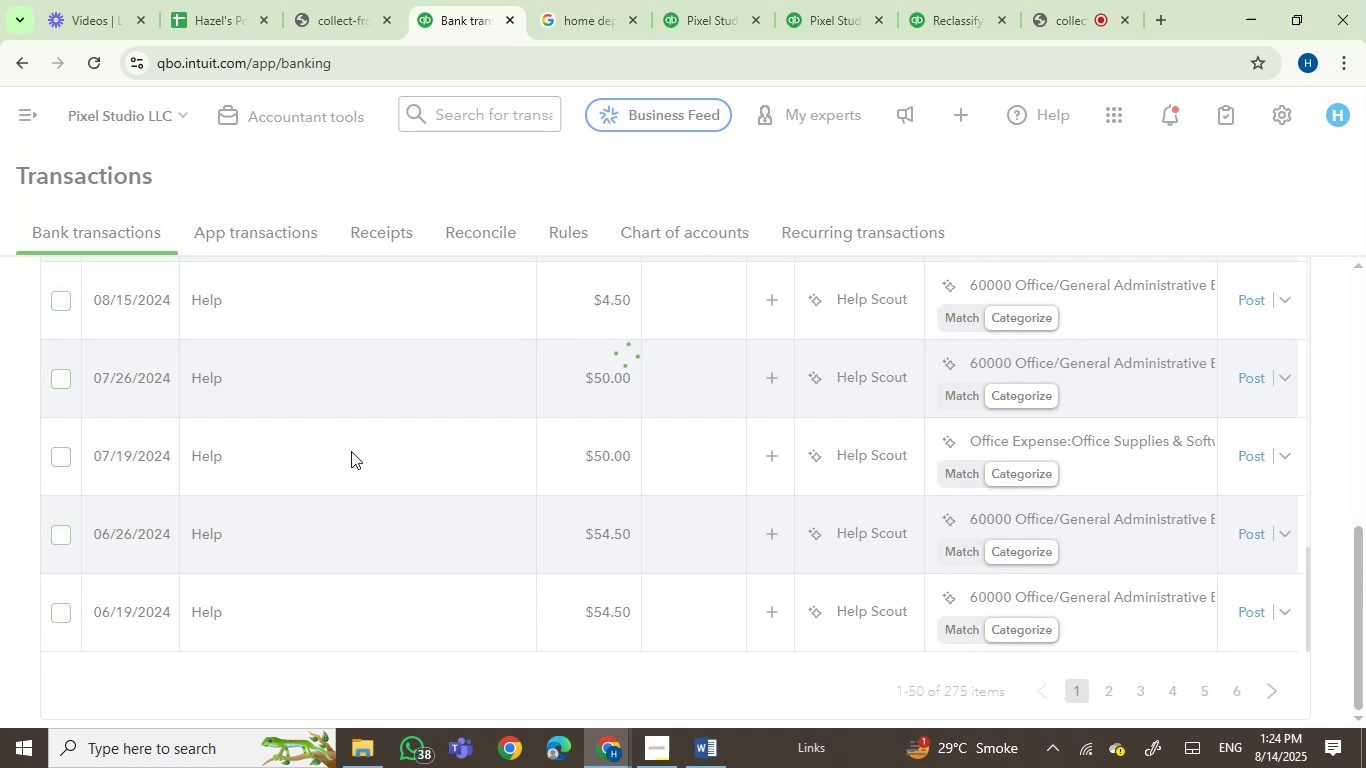 
scroll: coordinate [318, 385], scroll_direction: up, amount: 6.0
 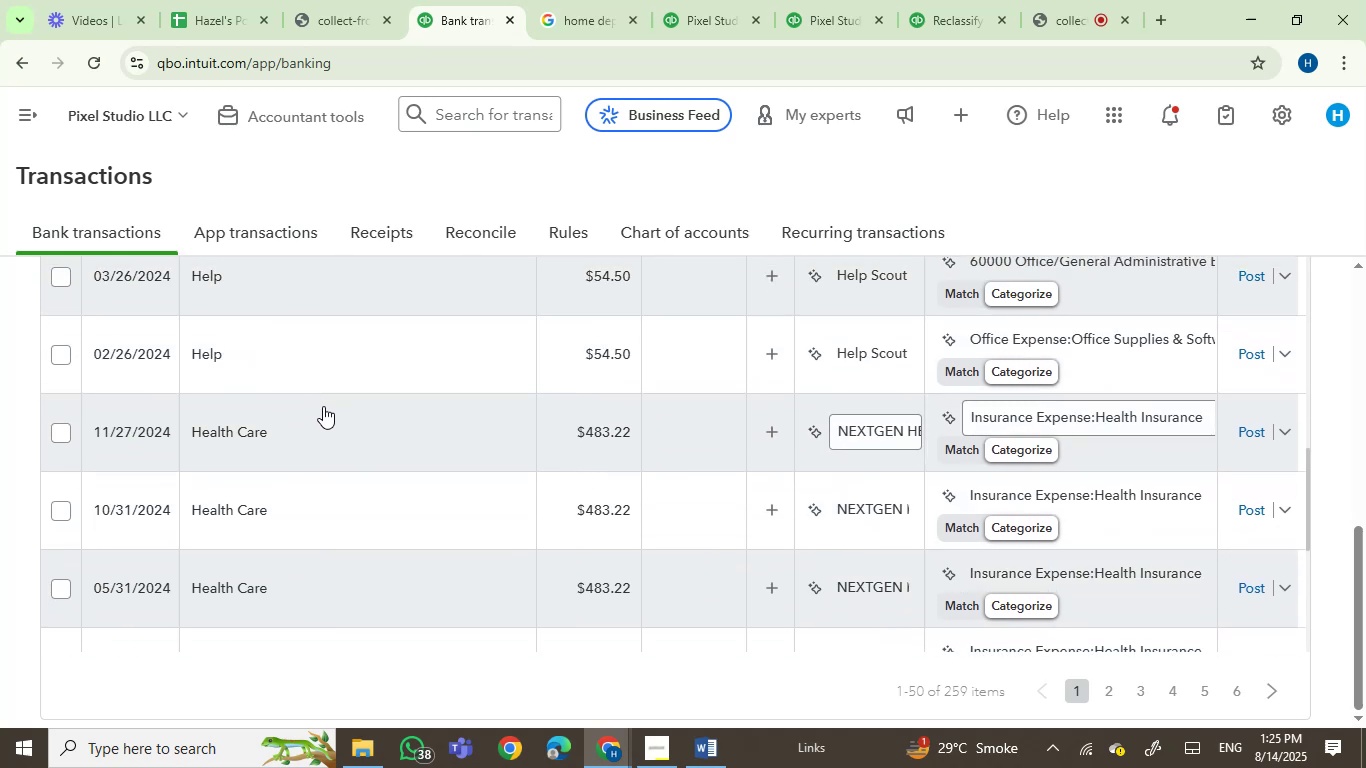 
left_click([312, 425])
 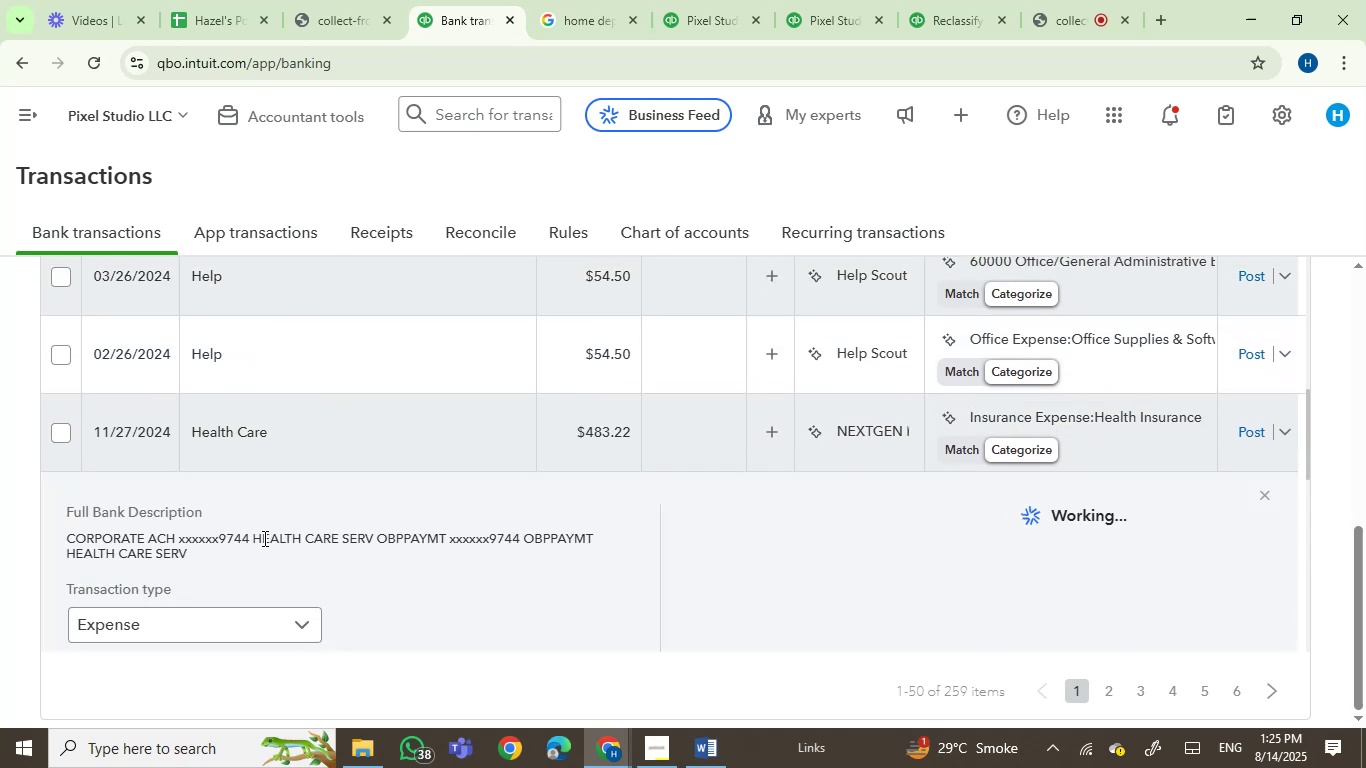 
double_click([282, 539])
 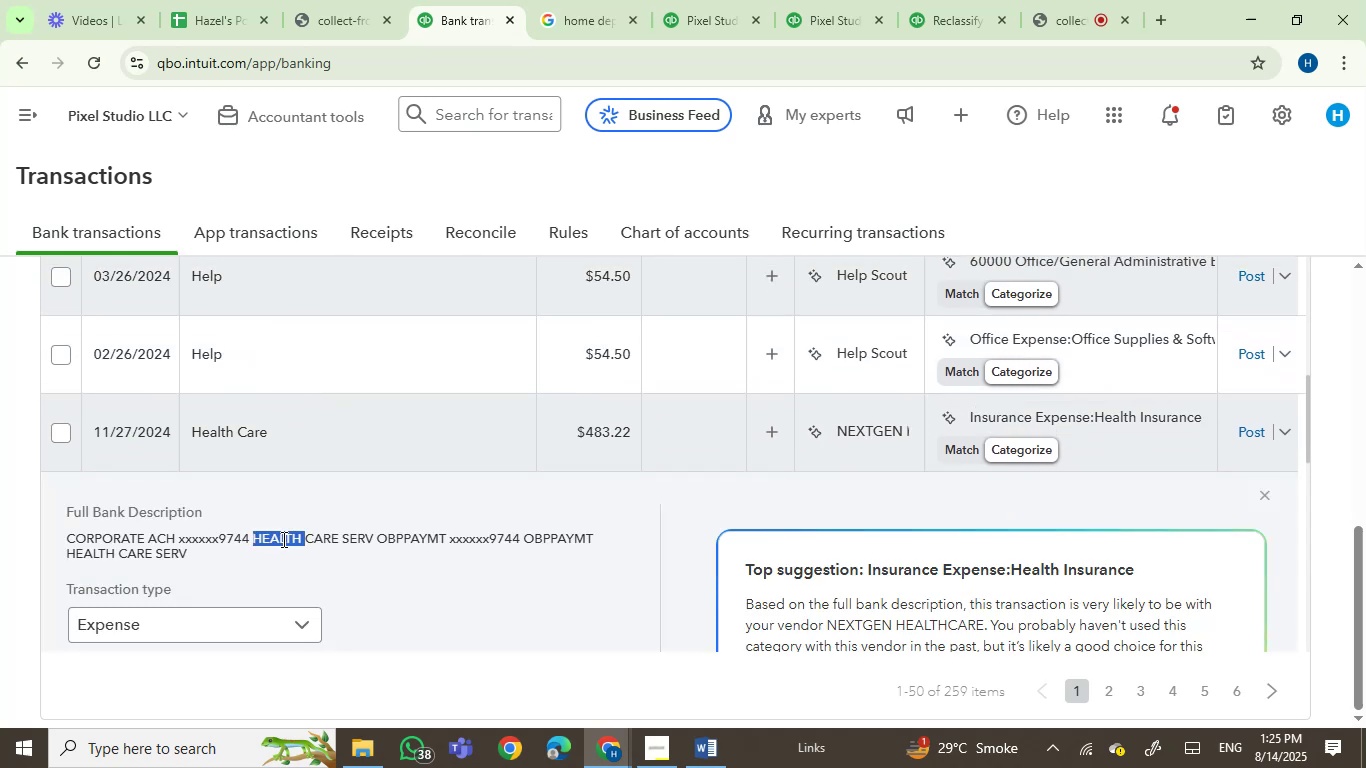 
left_click_drag(start_coordinate=[282, 539], to_coordinate=[387, 538])
 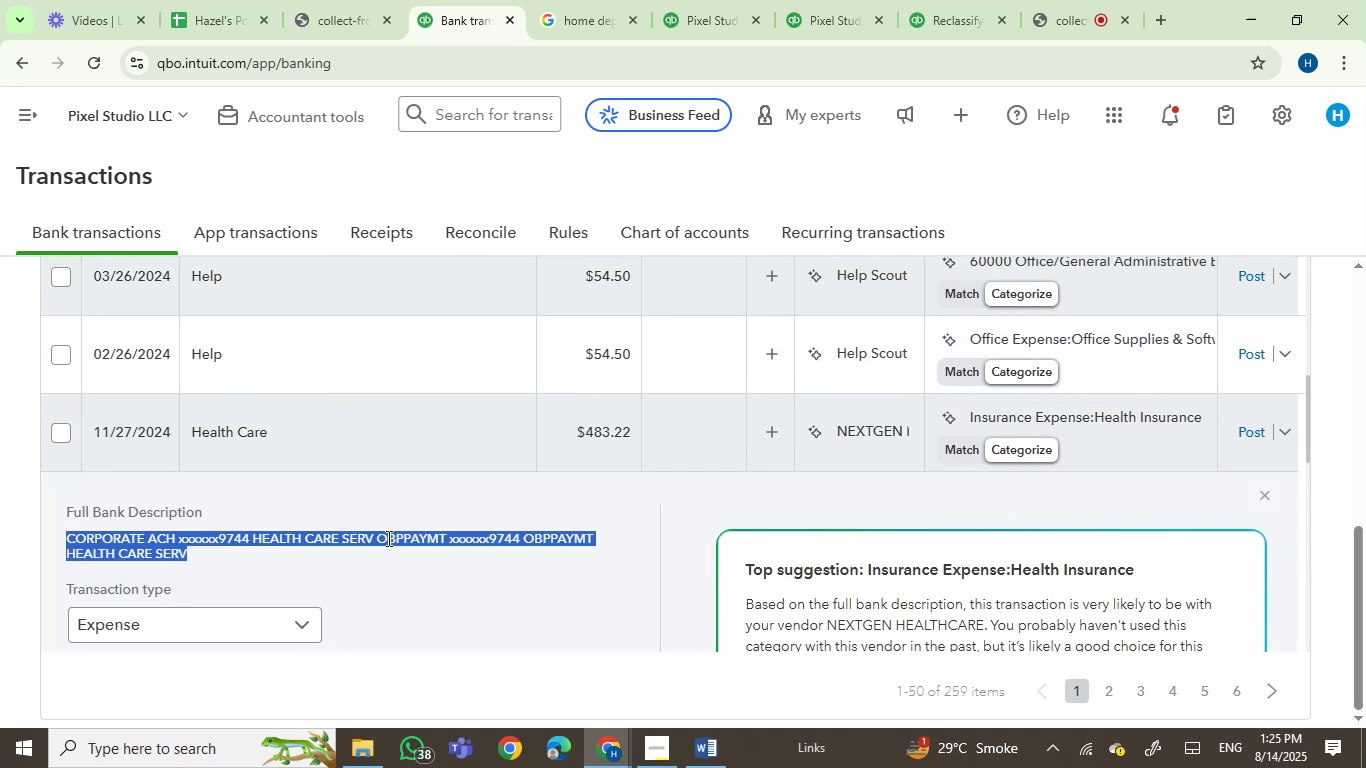 
left_click([387, 538])
 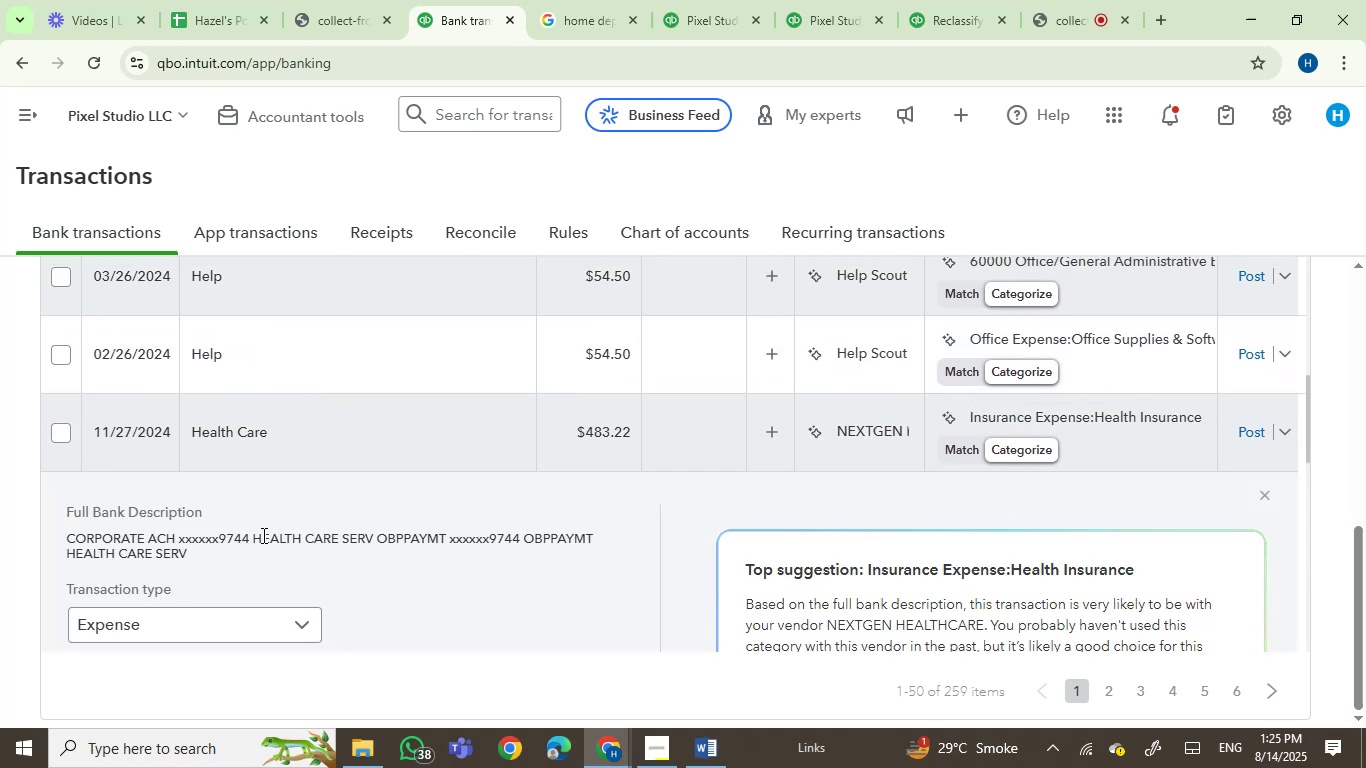 
left_click([267, 532])
 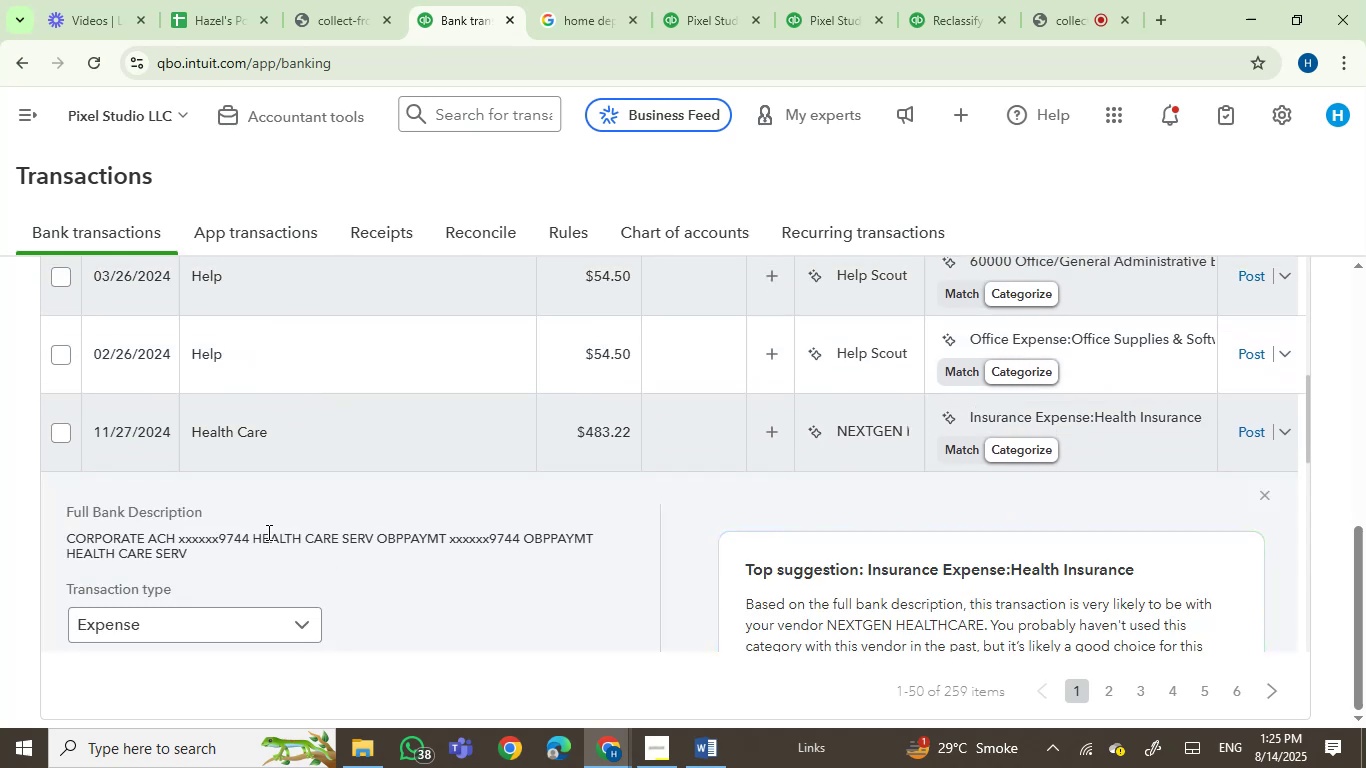 
left_click_drag(start_coordinate=[267, 532], to_coordinate=[392, 540])
 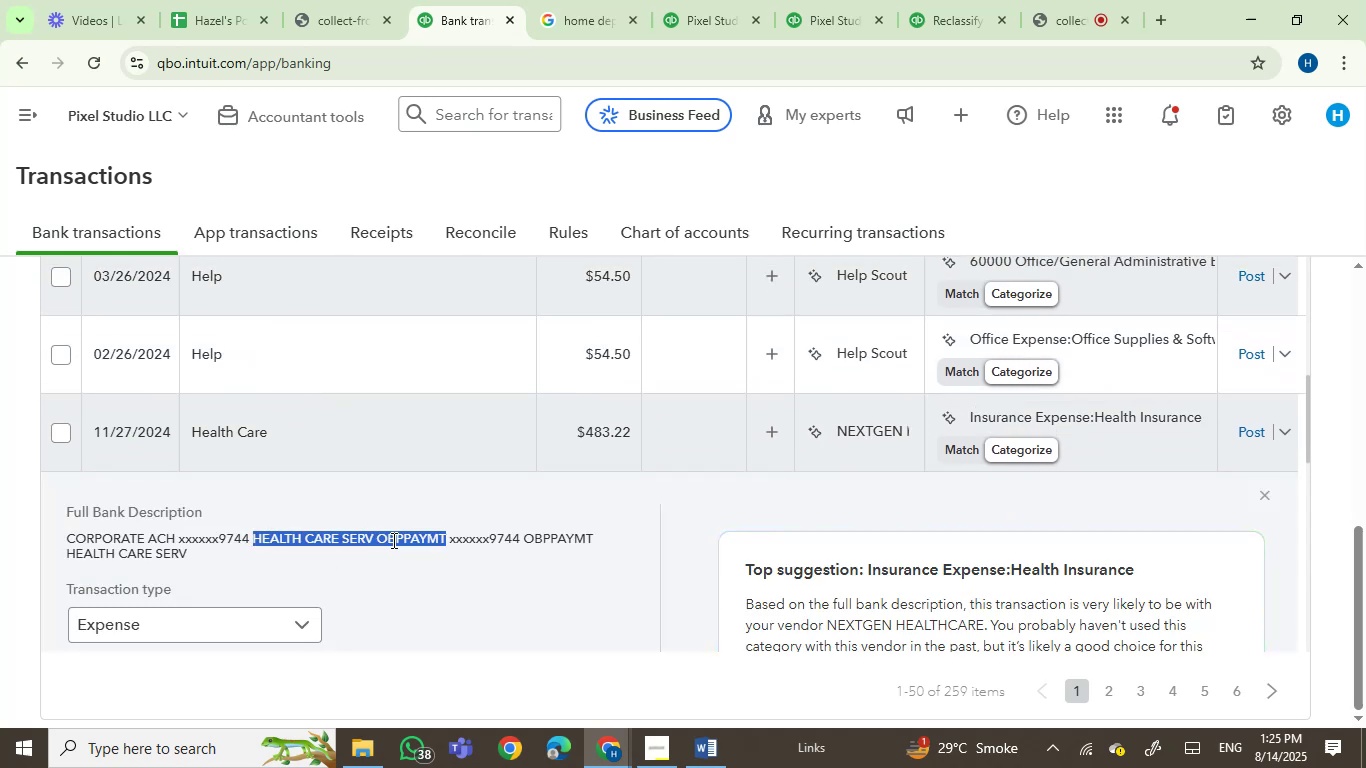 
key(Control+C)
 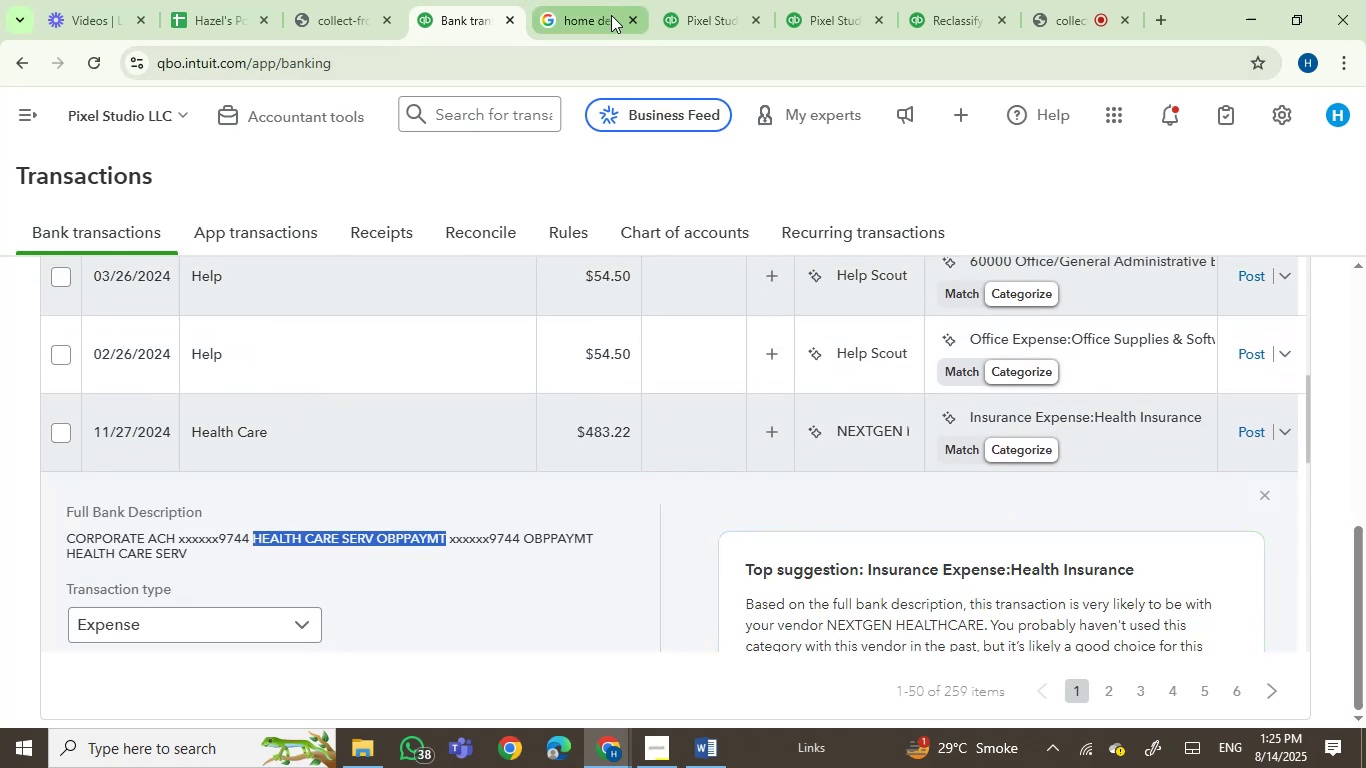 
key(Control+ControlLeft)
 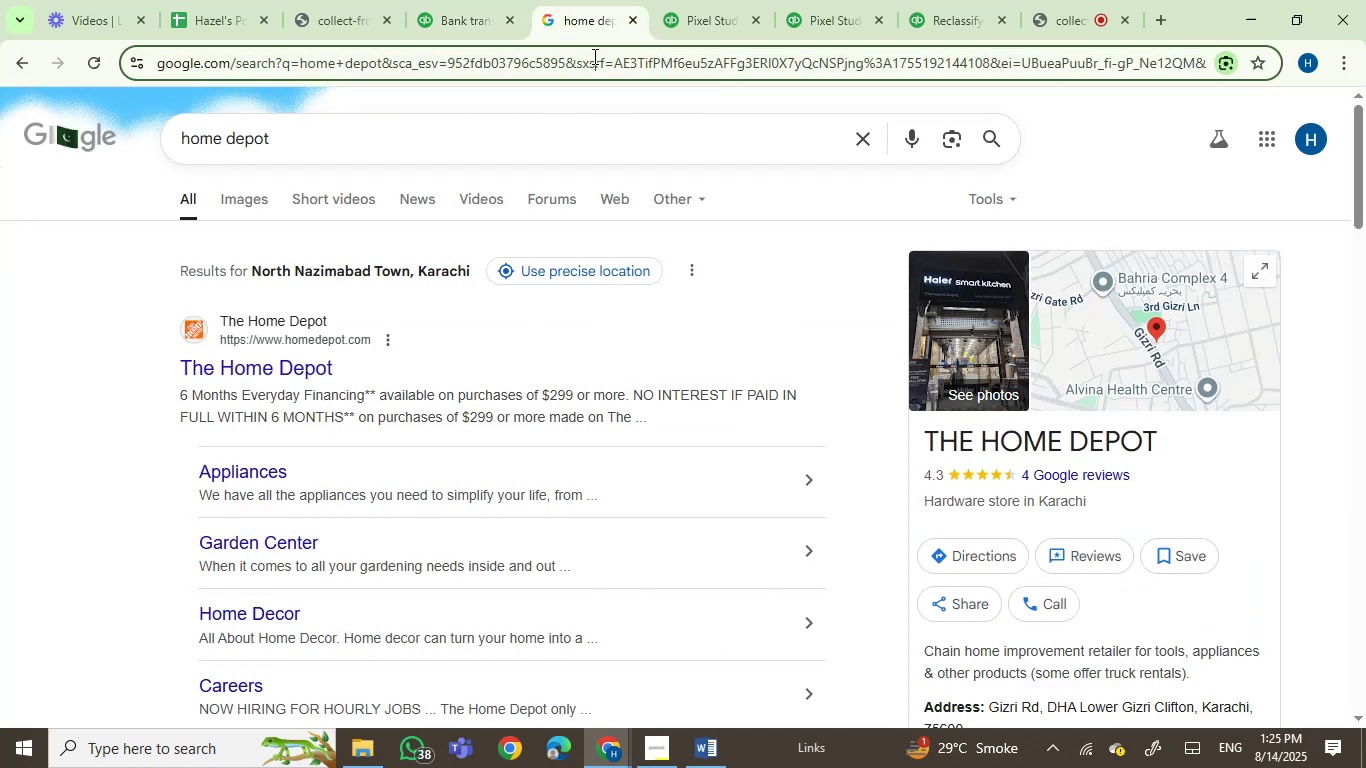 
double_click([593, 56])
 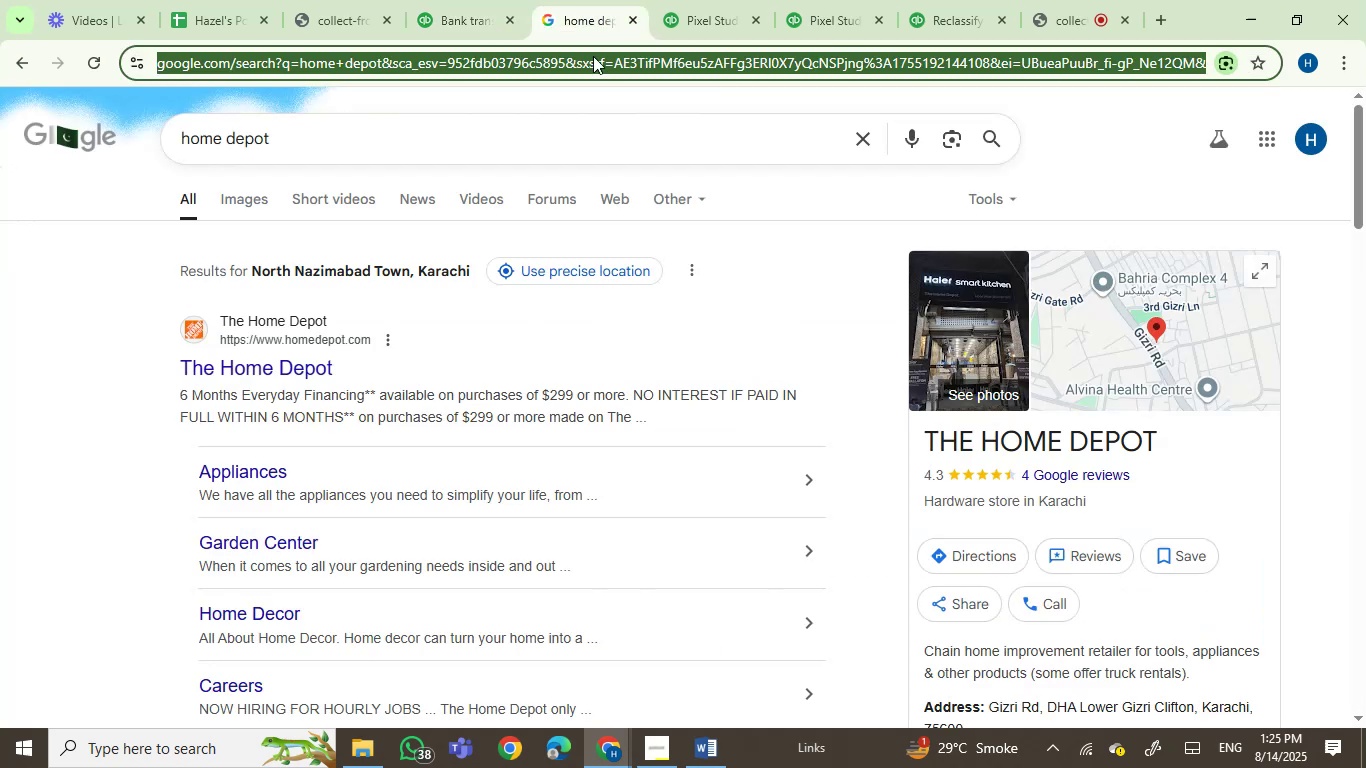 
key(Control+V)
 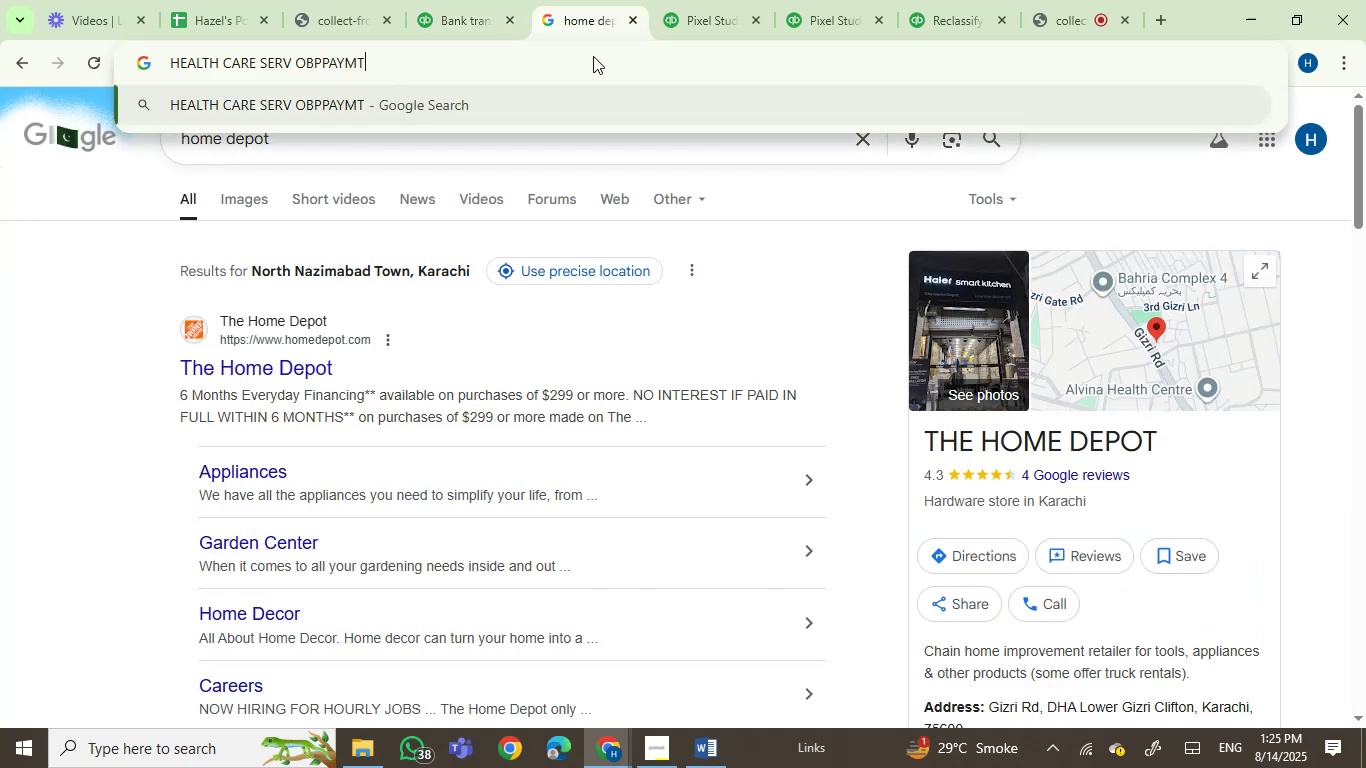 
key(Enter)
 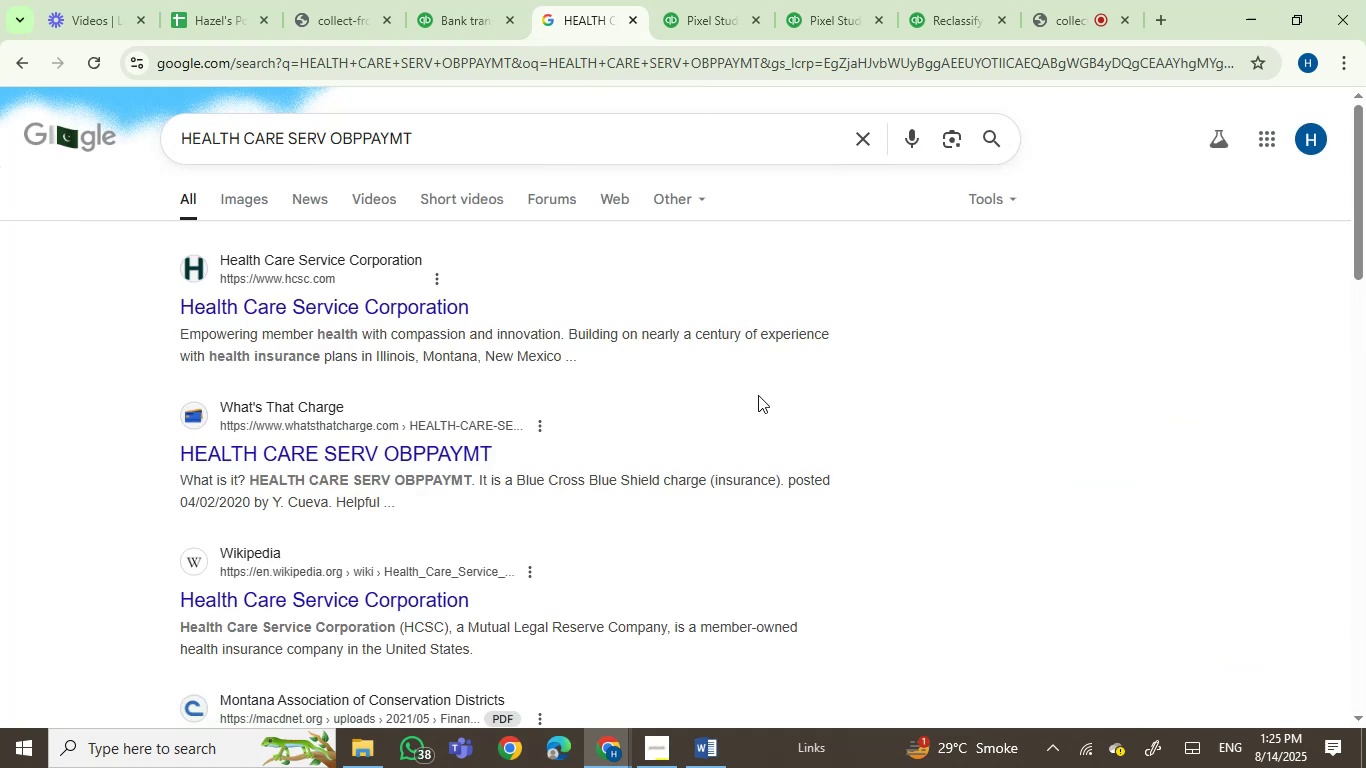 
wait(10.24)
 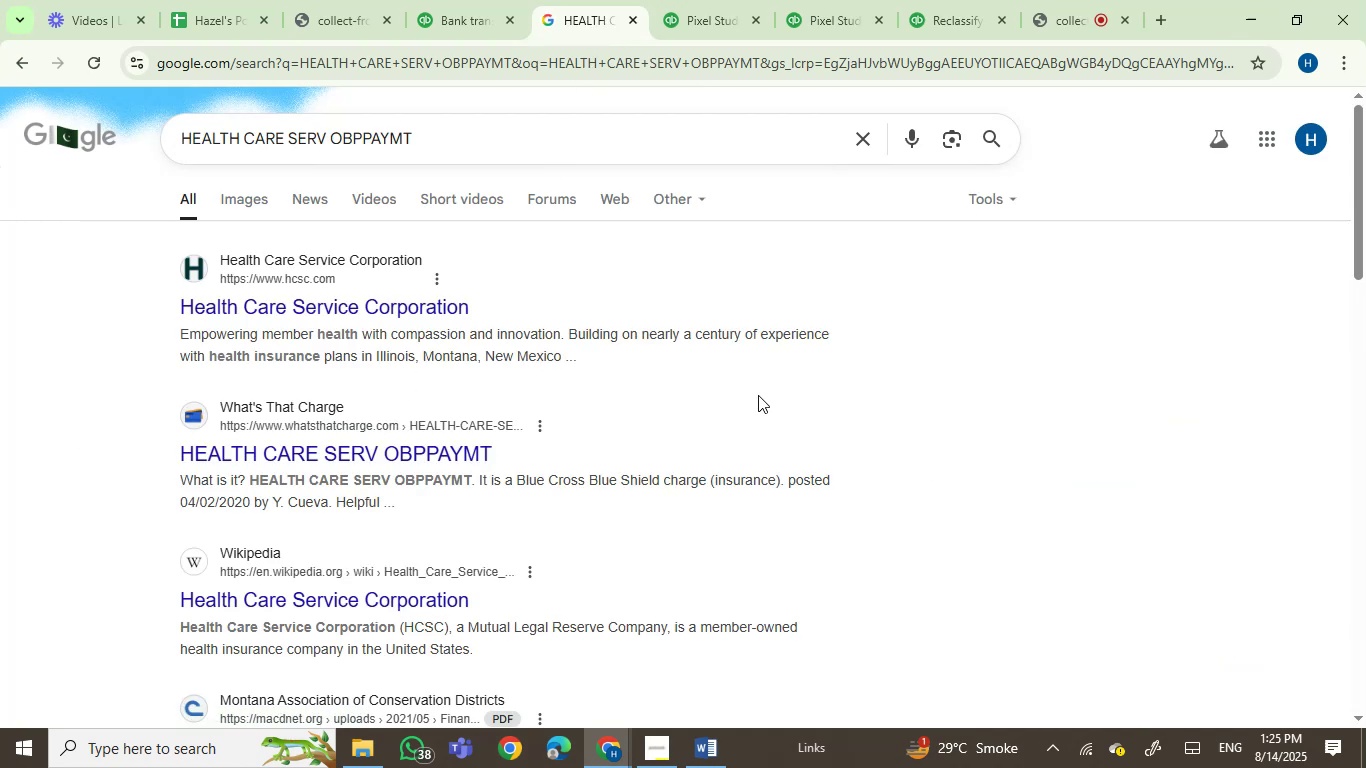 
left_click([481, 0])
 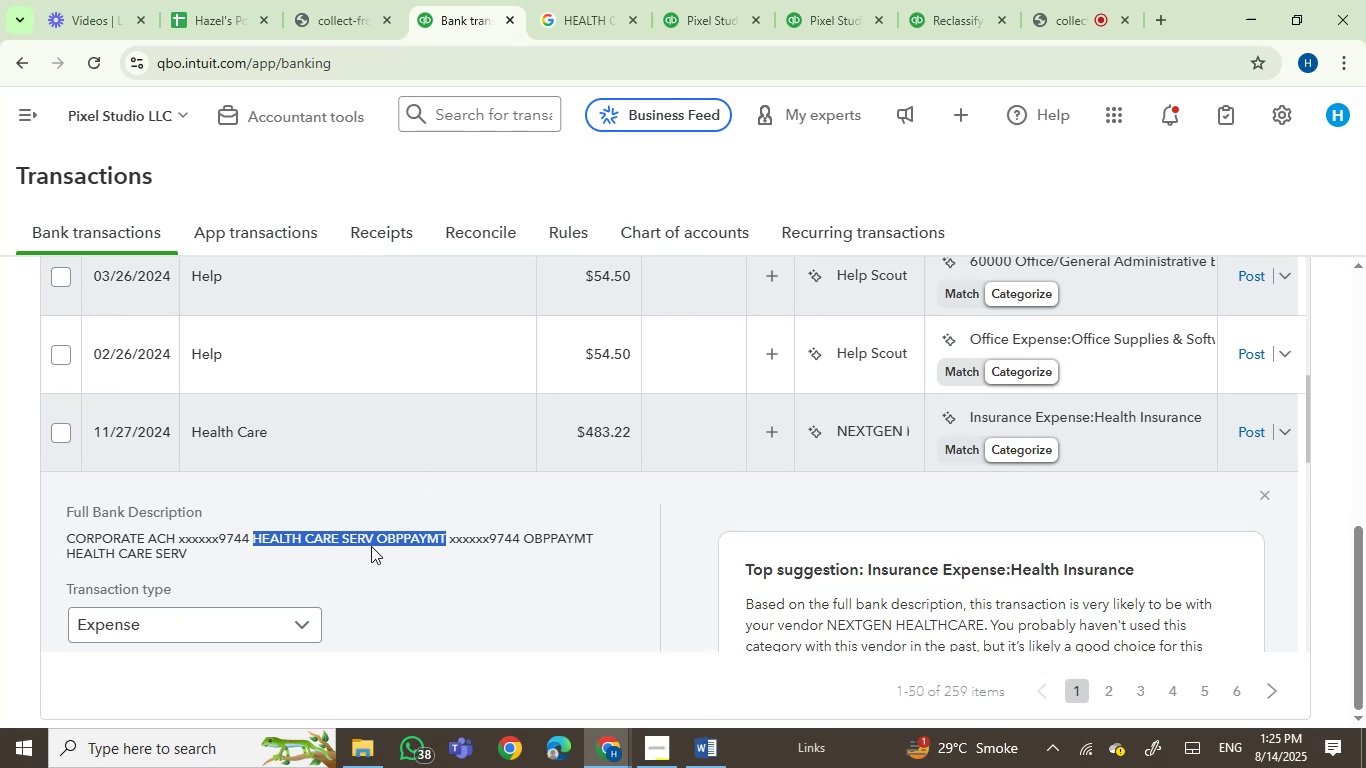 
left_click([286, 563])
 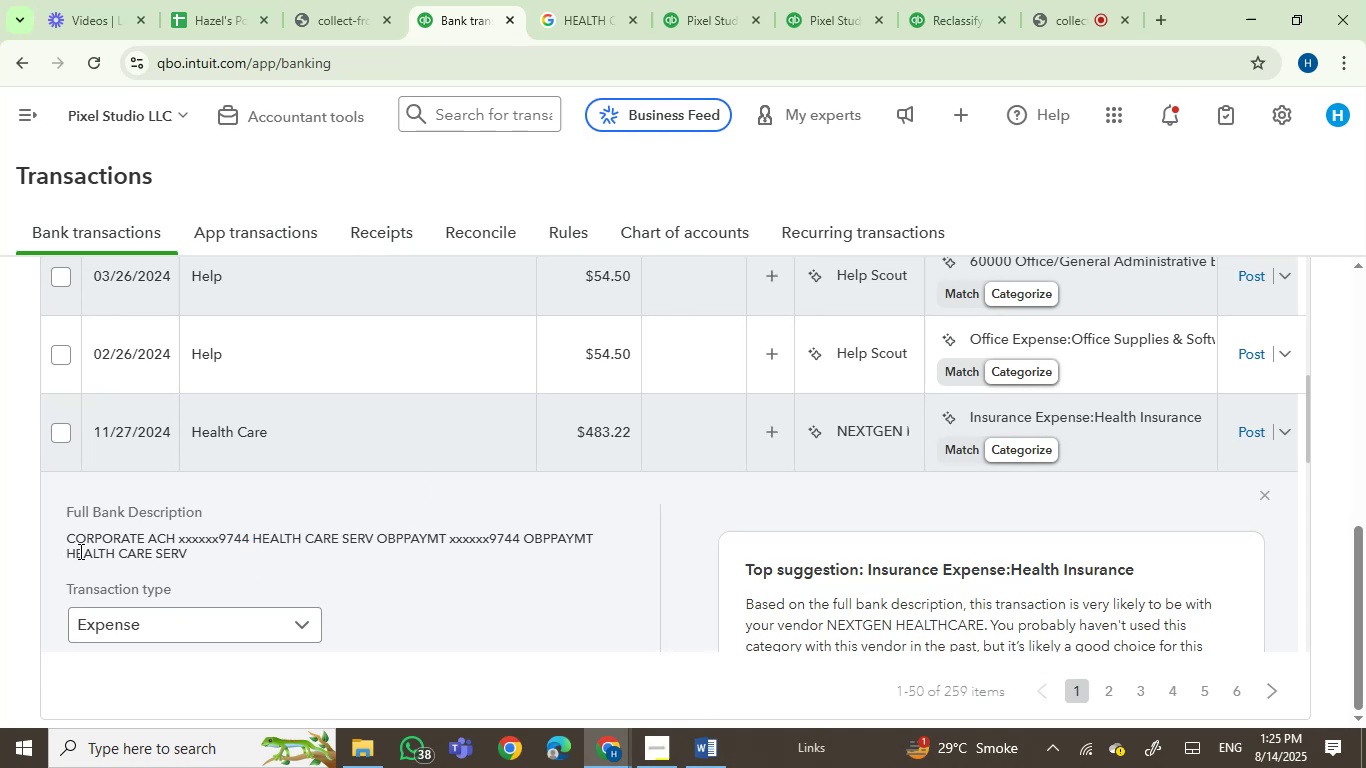 
left_click([79, 551])
 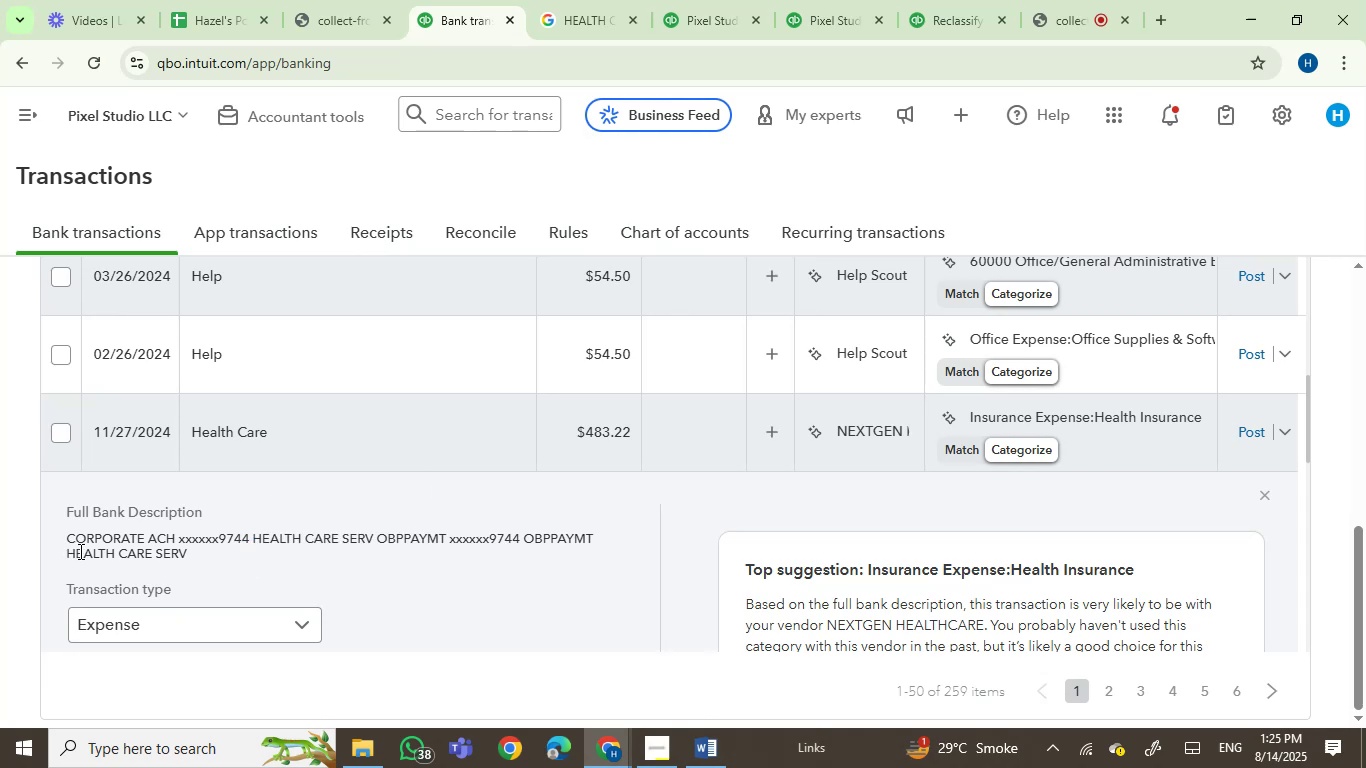 
left_click_drag(start_coordinate=[79, 551], to_coordinate=[134, 551])
 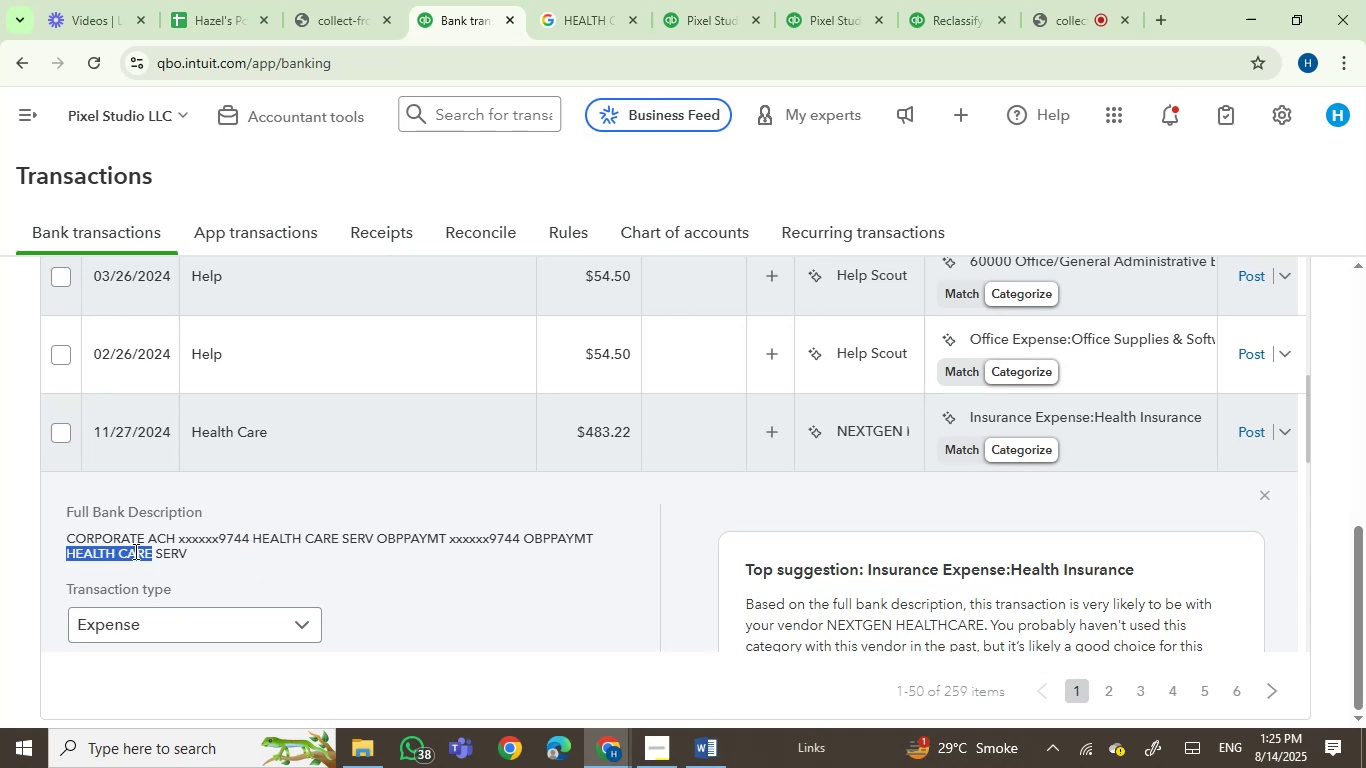 
key(Control+C)
 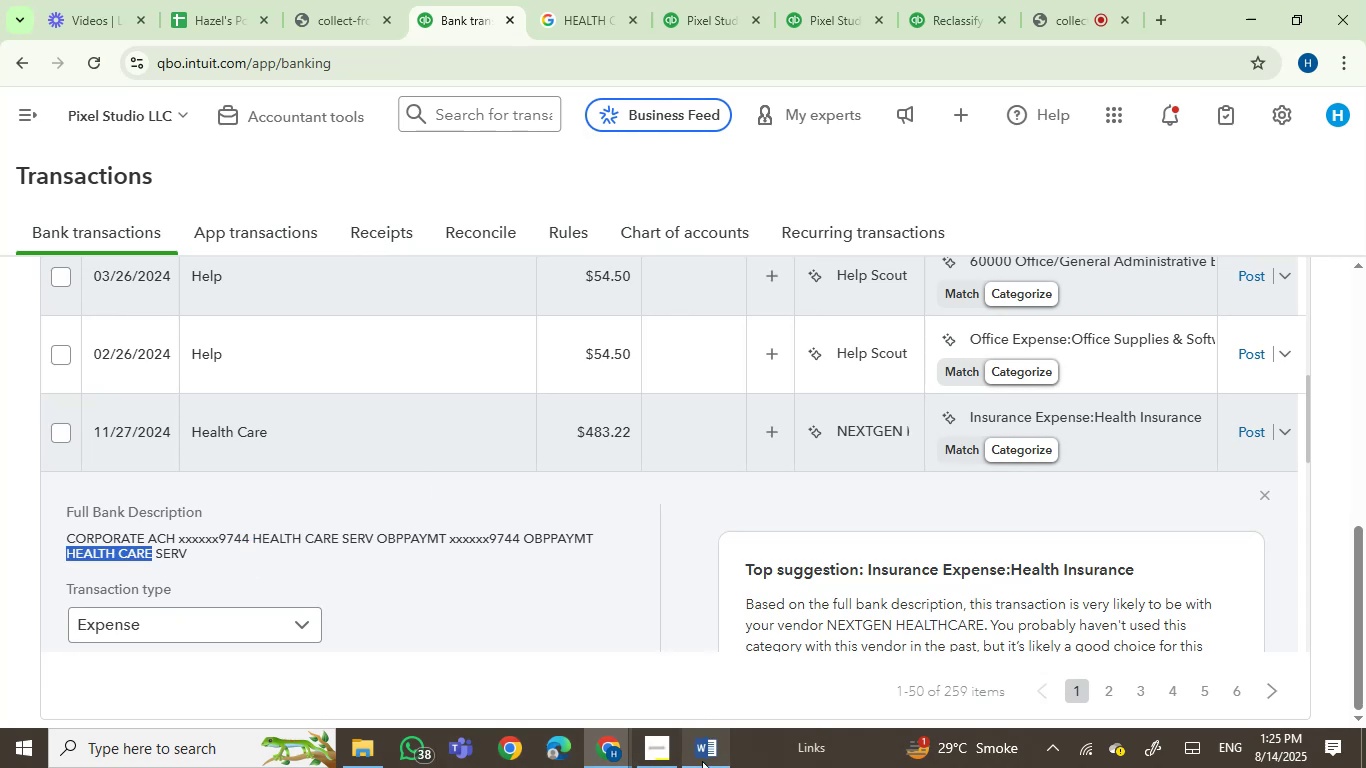 
left_click([708, 758])
 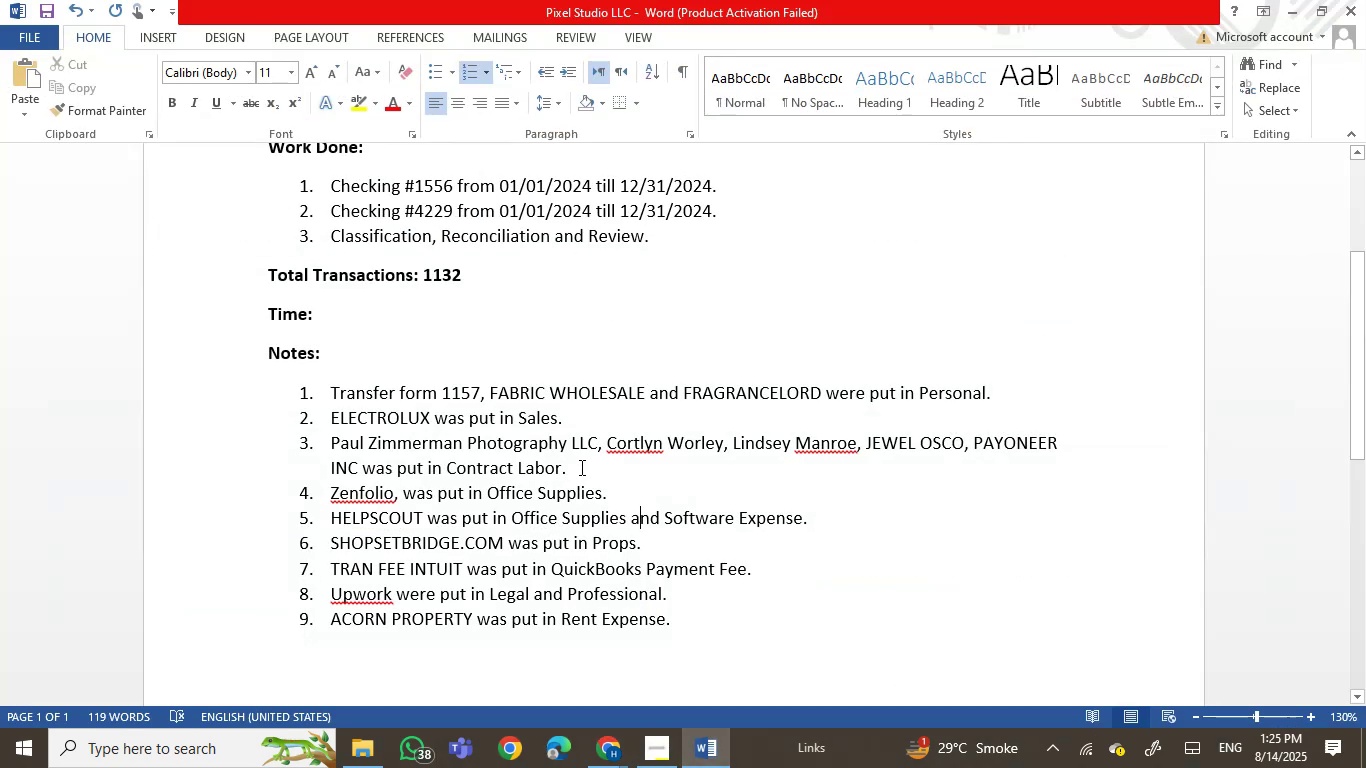 
left_click([580, 467])
 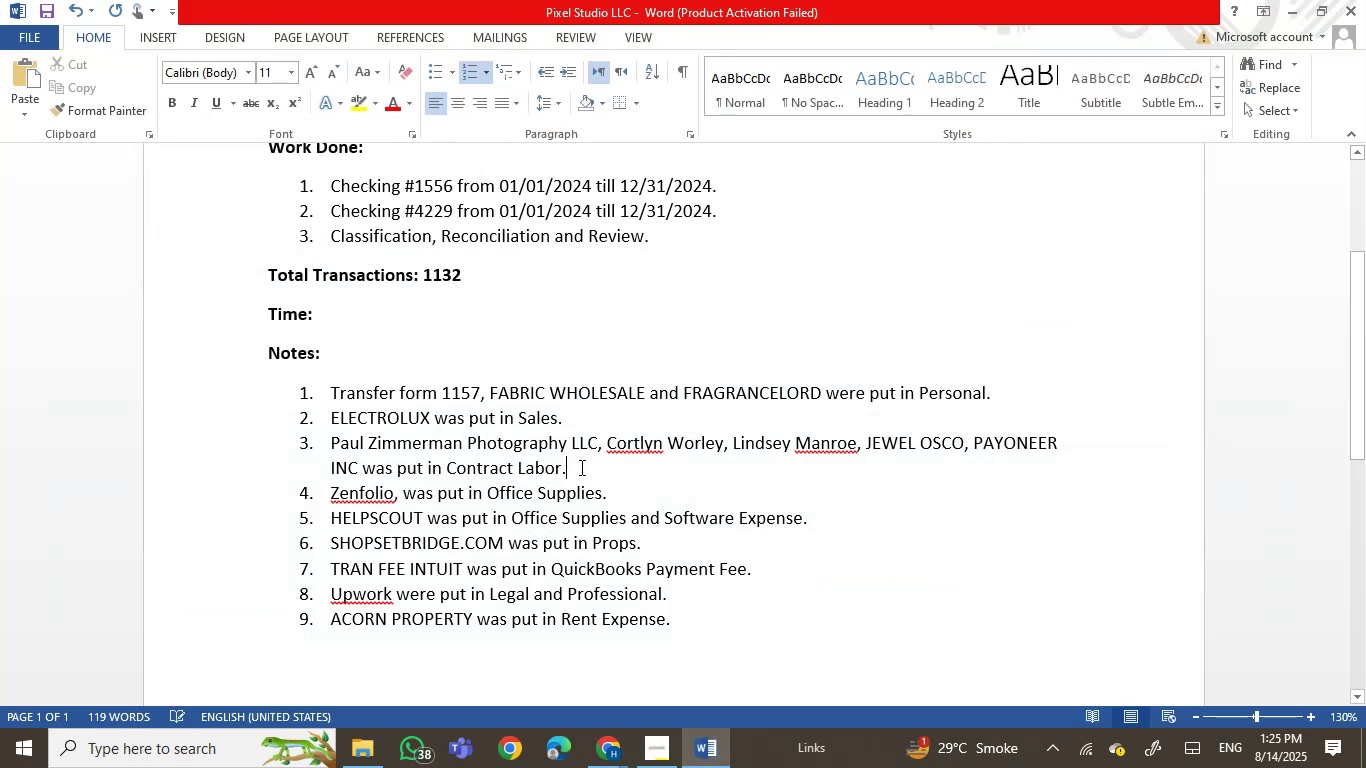 
key(Enter)
 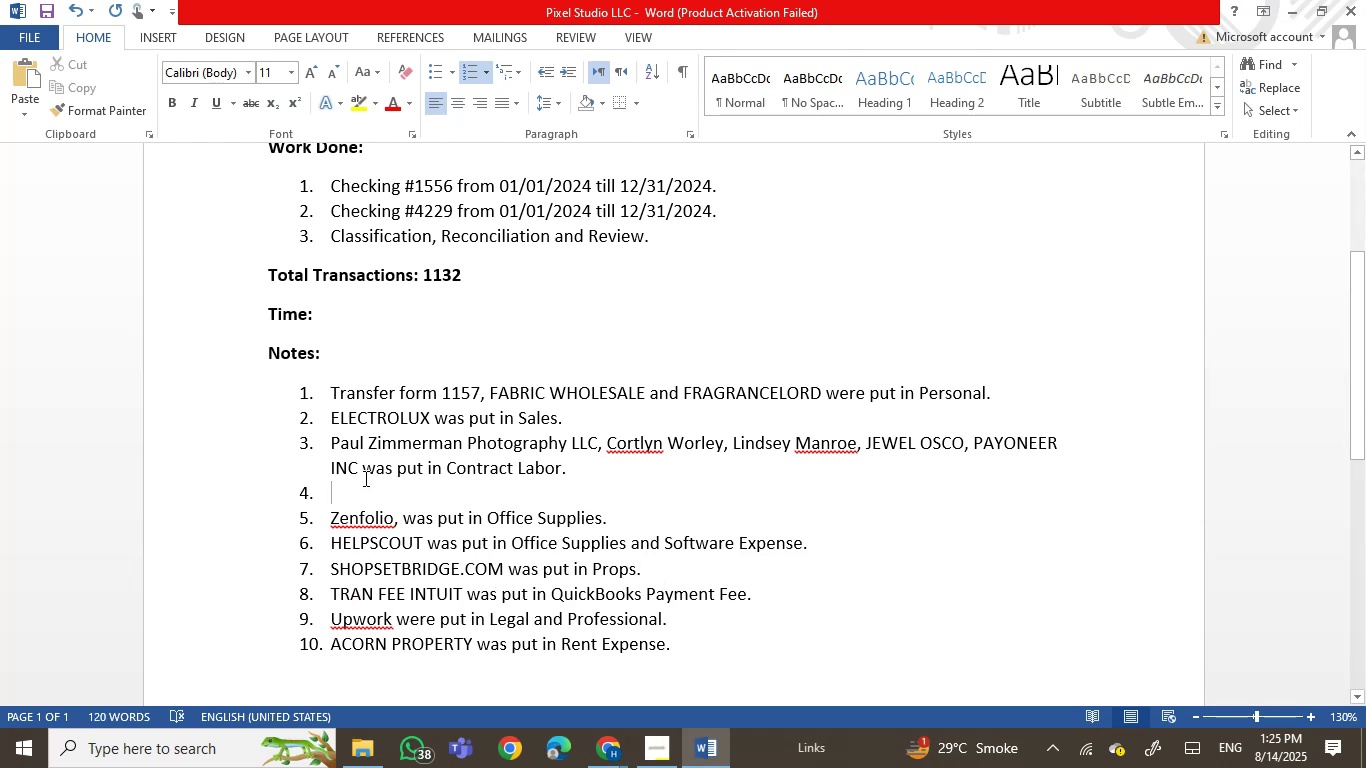 
right_click([355, 486])
 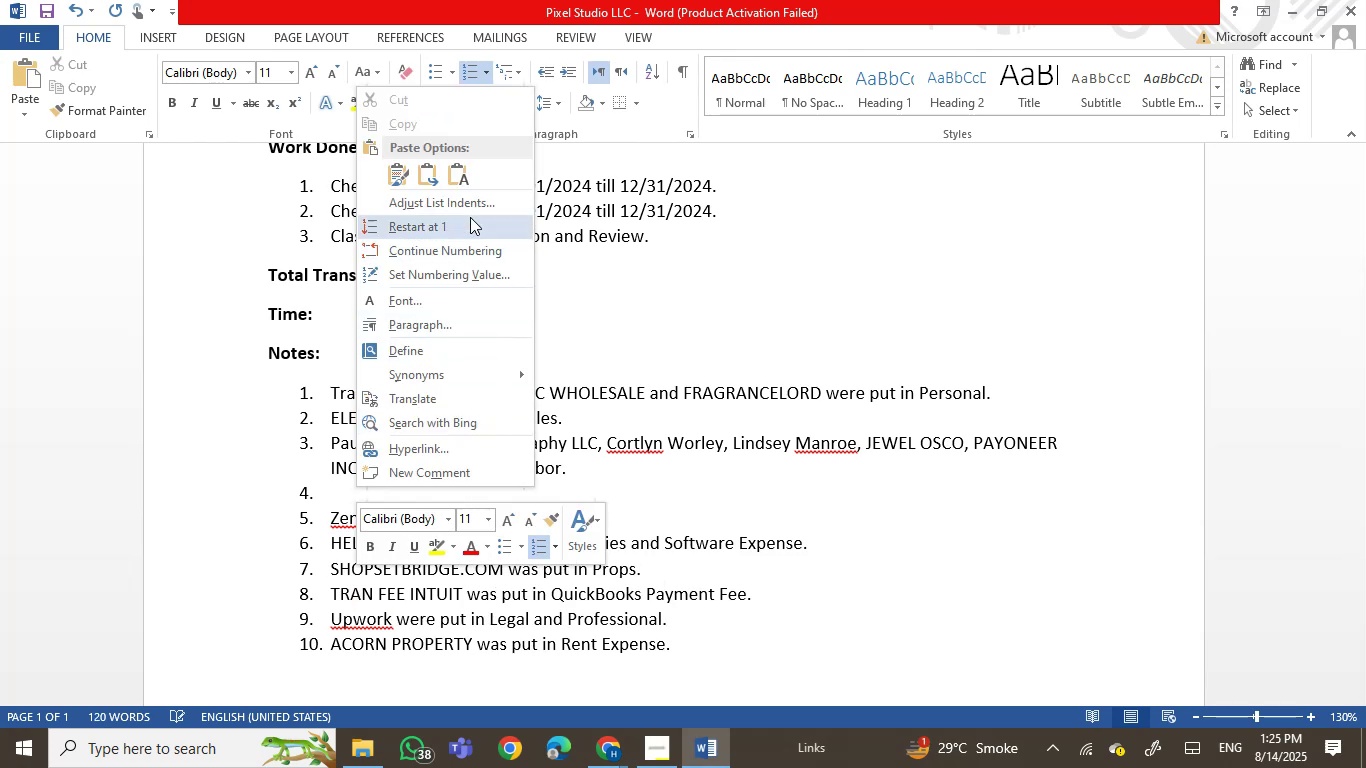 
left_click([455, 170])
 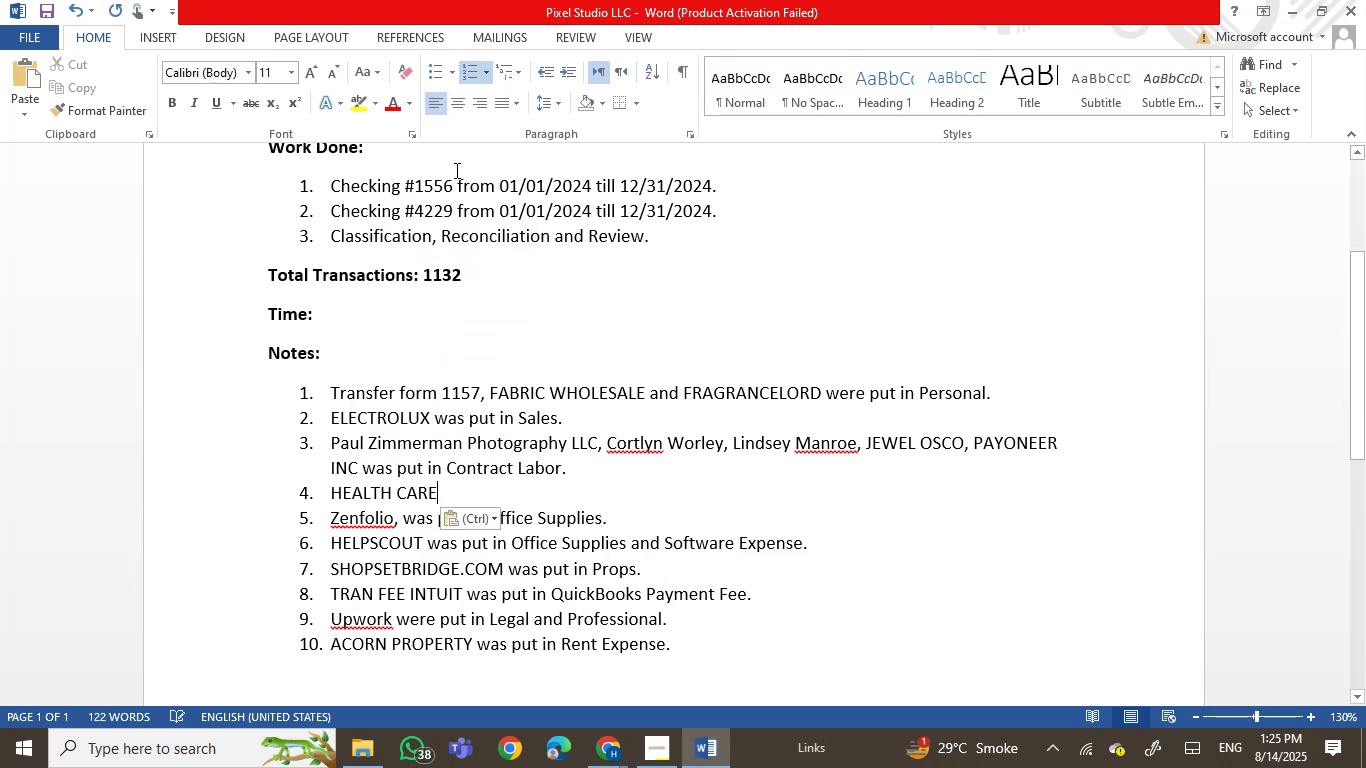 
type( was put ij)
key(Backspace)
type(n Health Insurance.)
 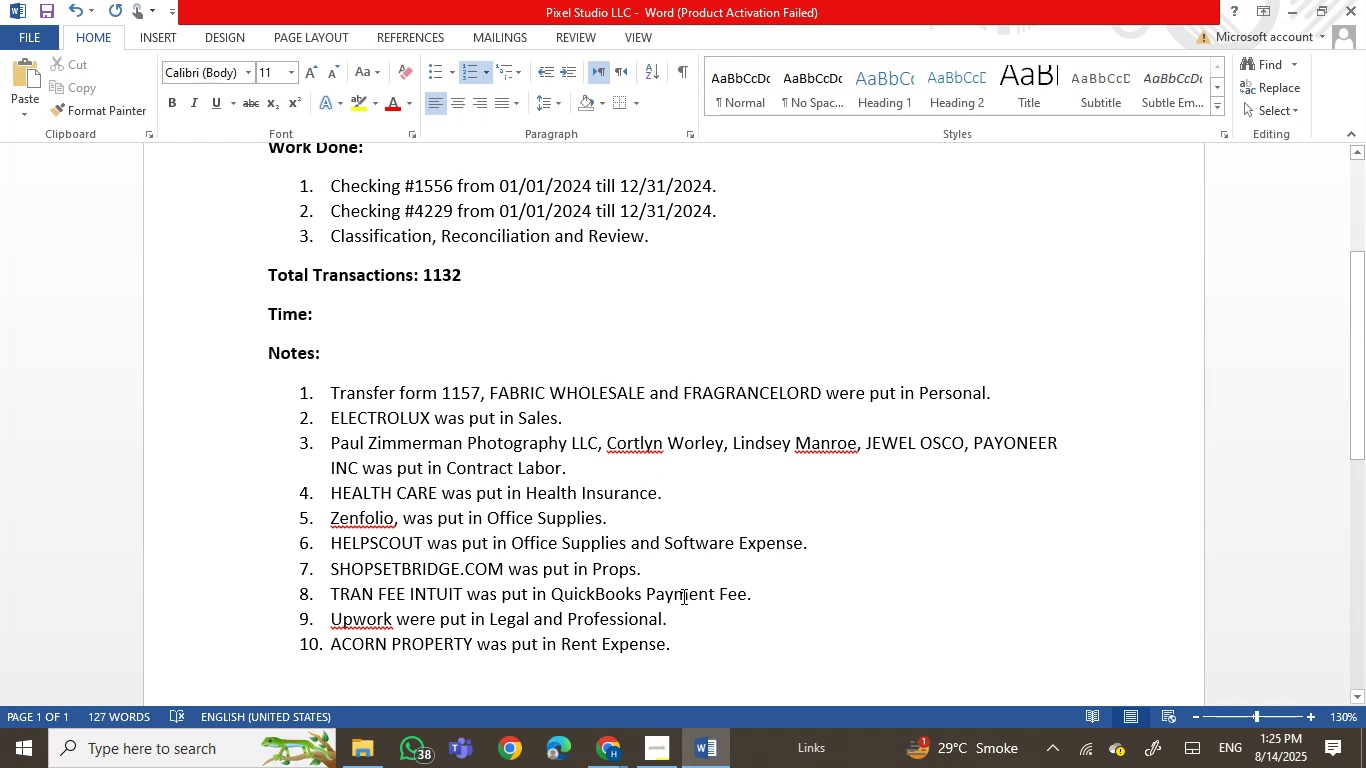 
left_click([701, 754])
 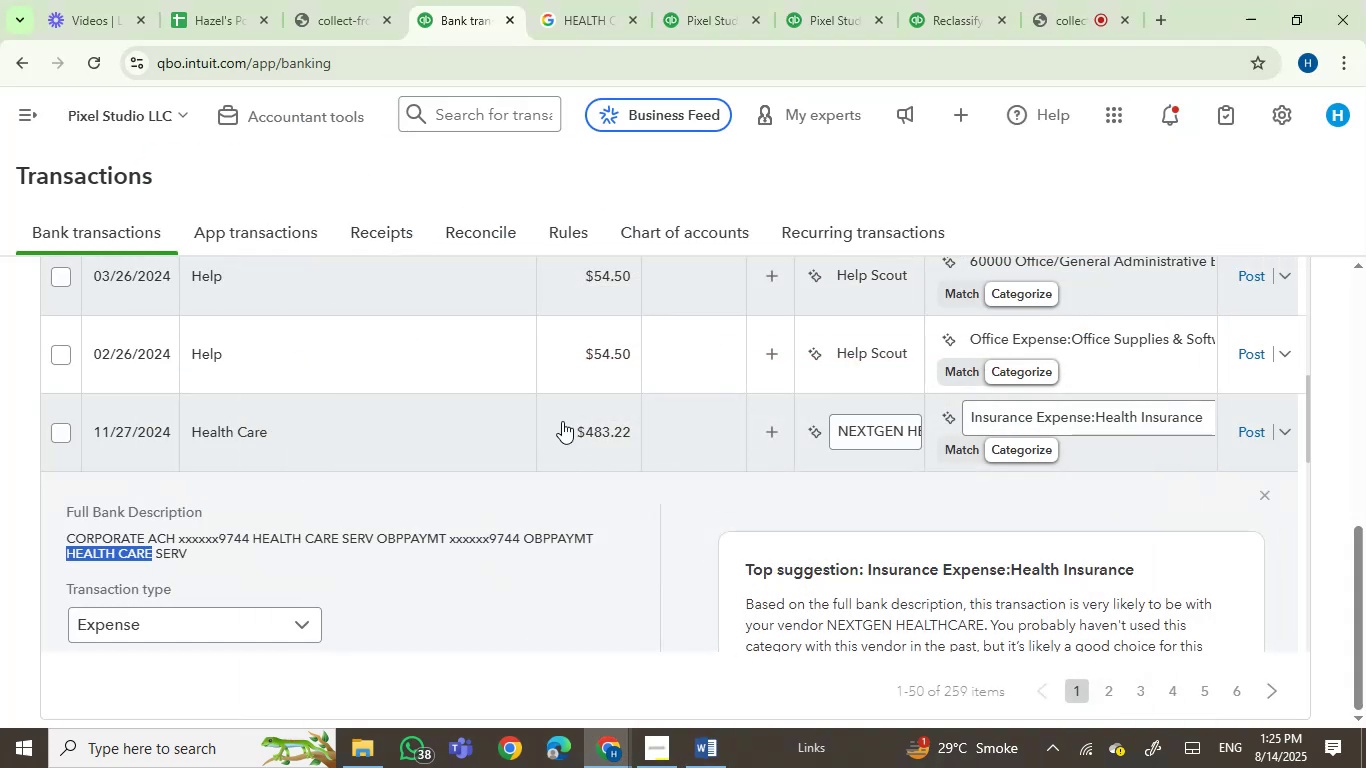 
left_click([542, 0])
 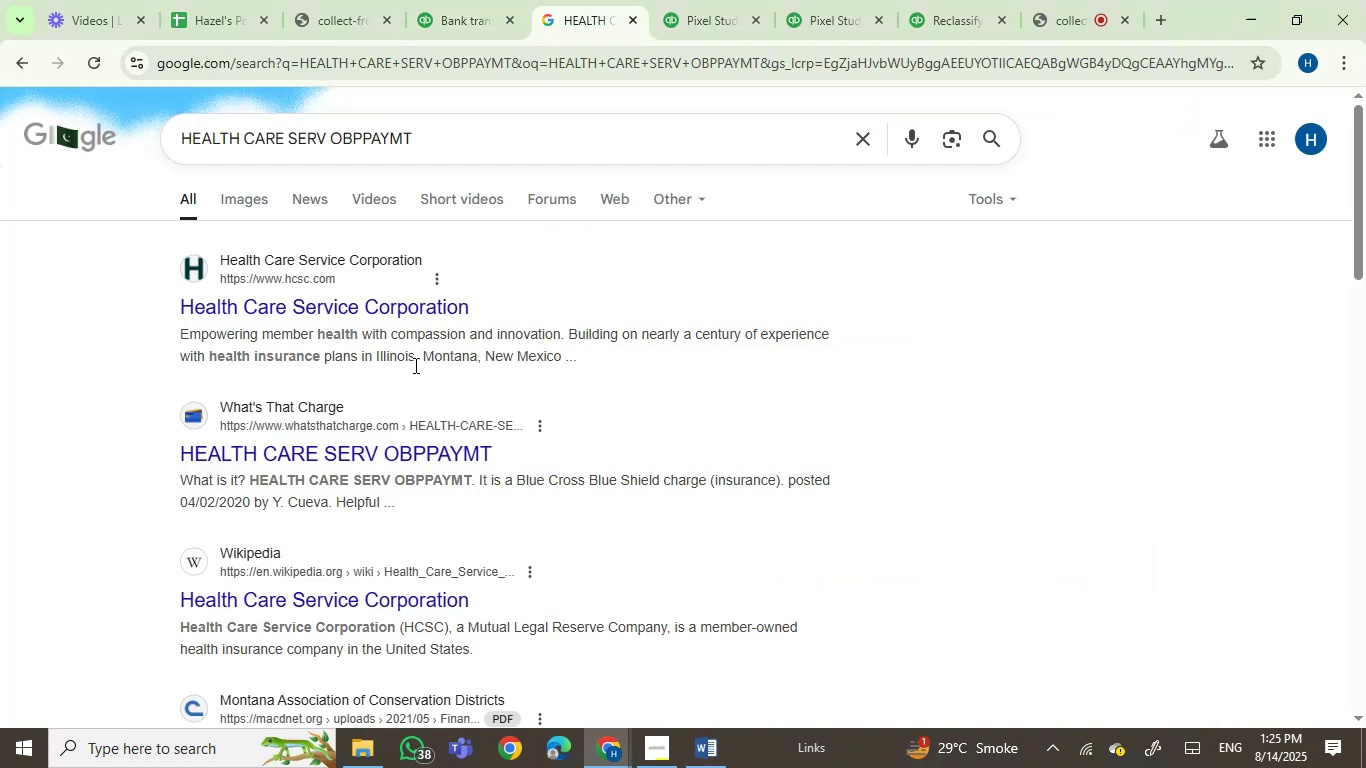 
scroll: coordinate [646, 461], scroll_direction: down, amount: 2.0
 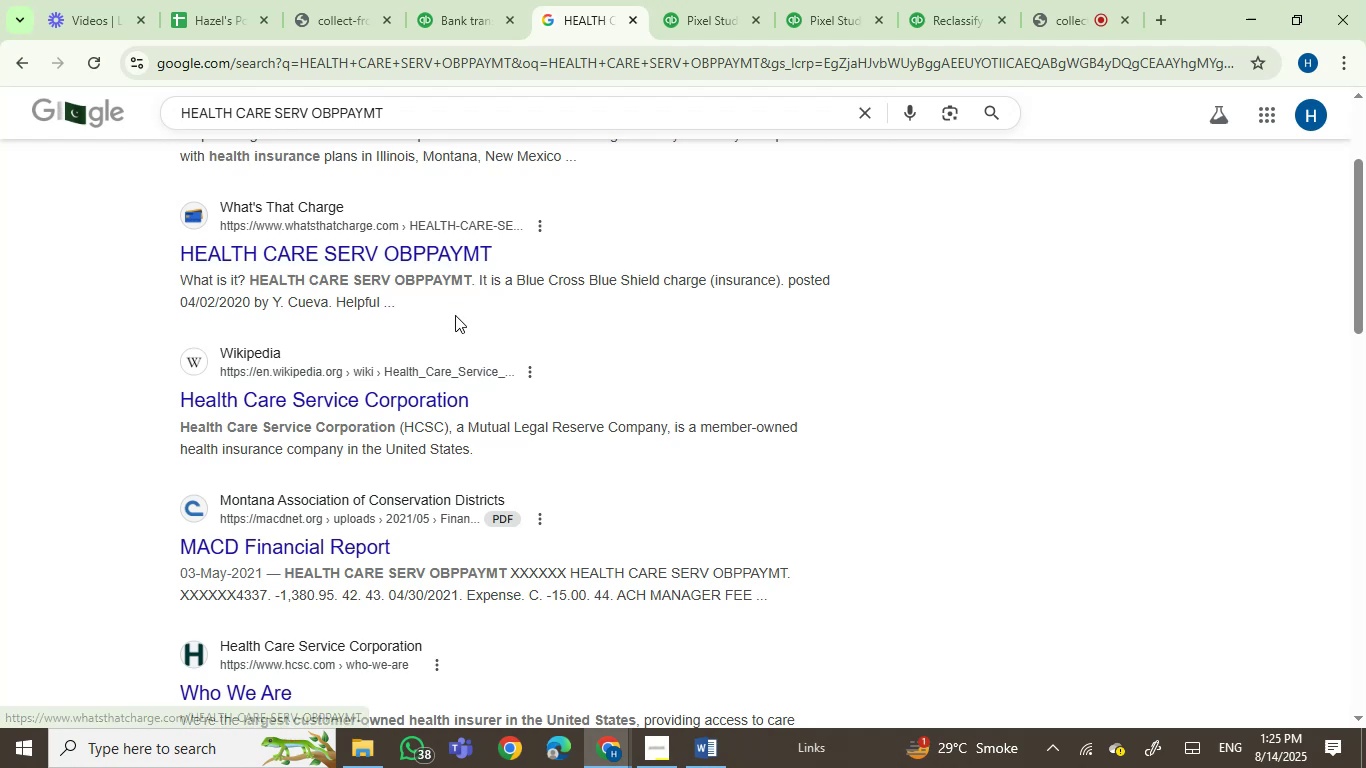 
left_click([456, 13])
 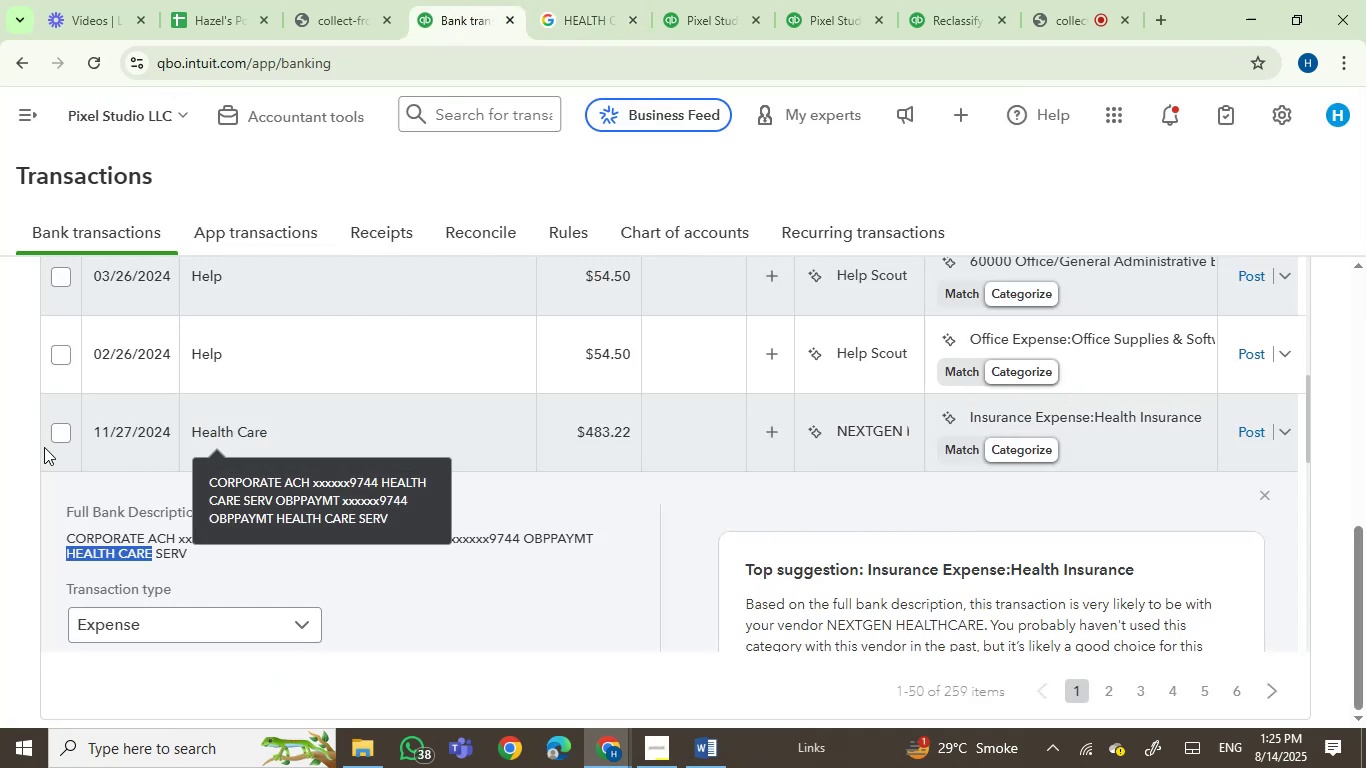 
left_click([49, 436])
 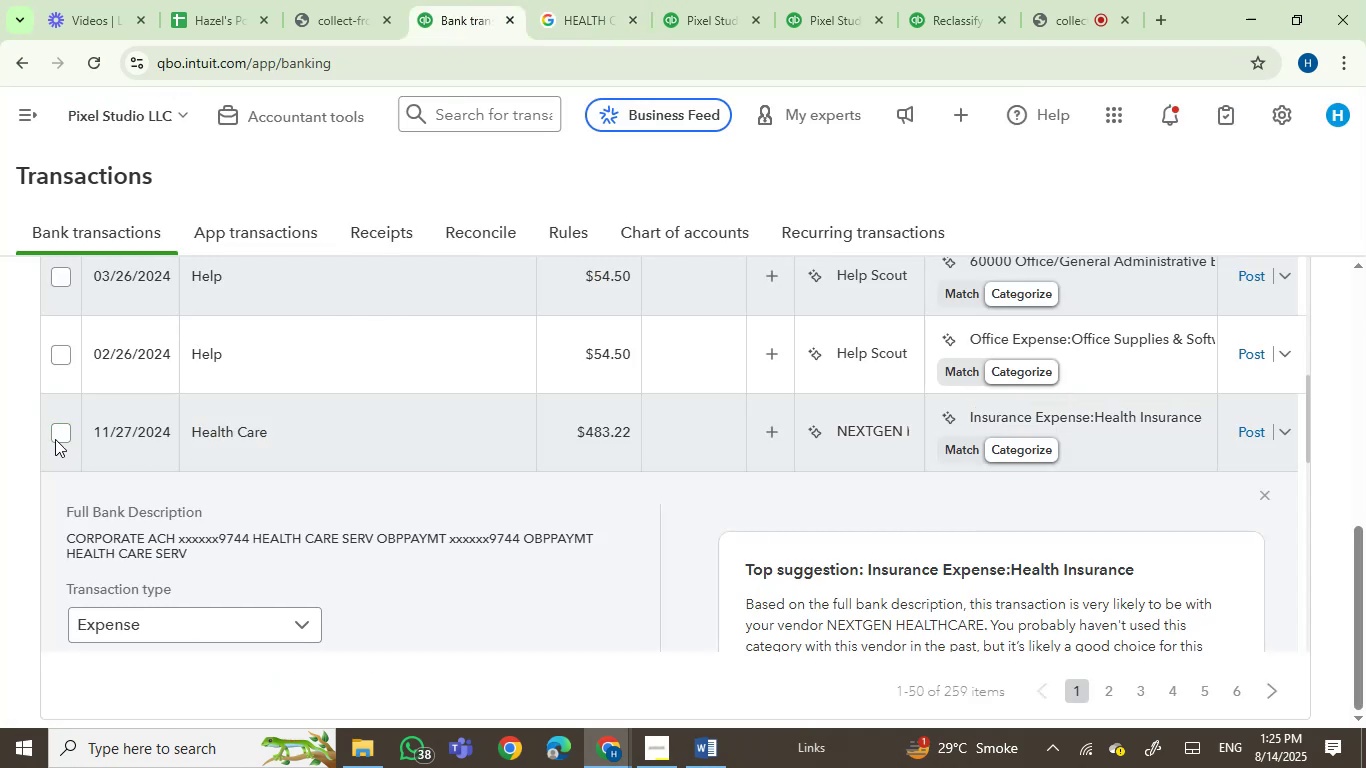 
left_click([61, 434])
 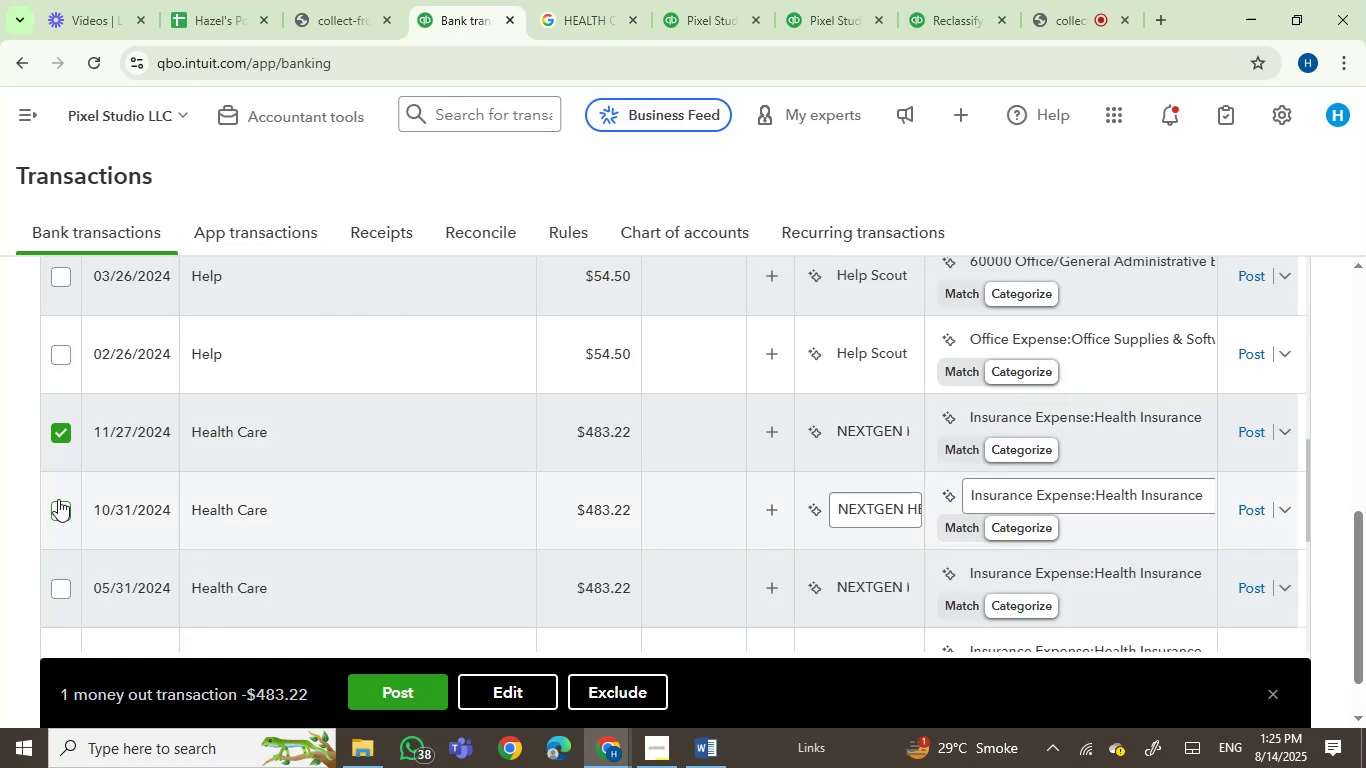 
left_click([58, 506])
 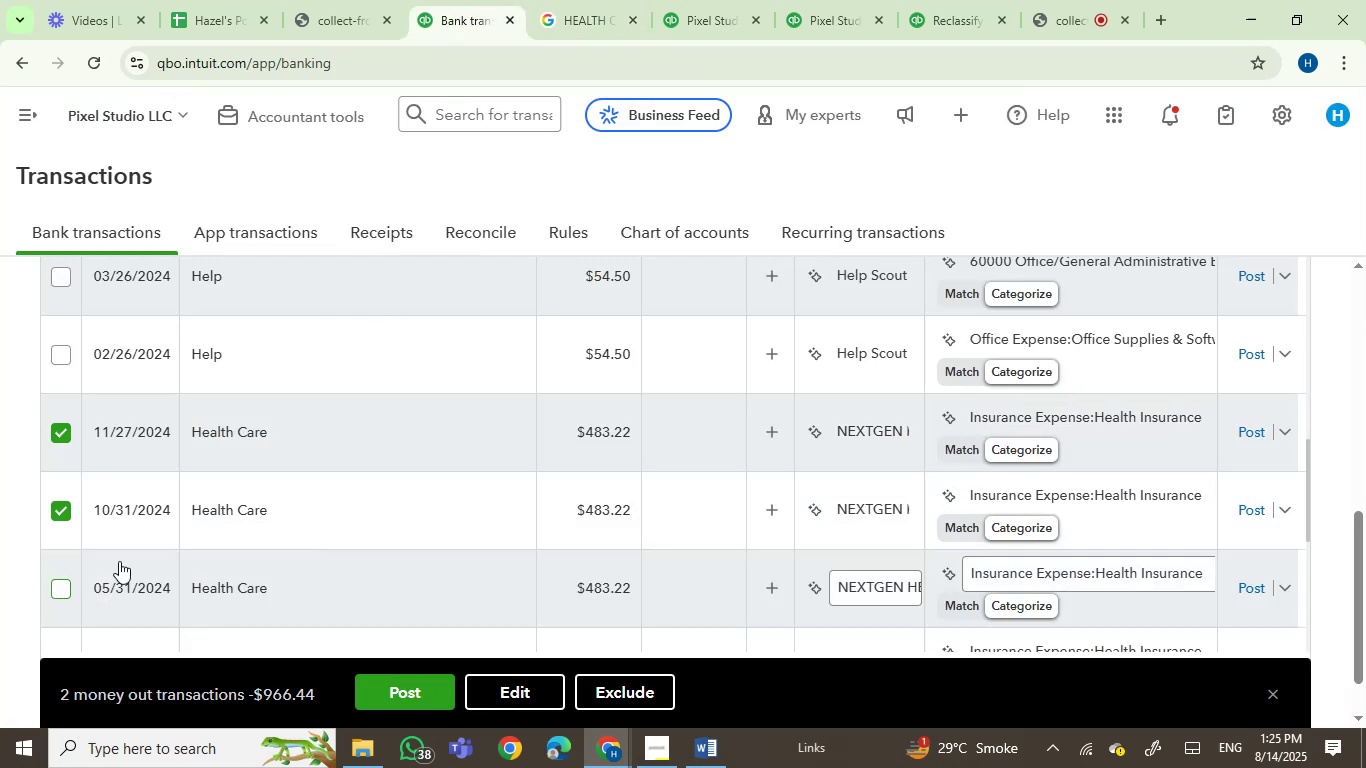 
scroll: coordinate [491, 448], scroll_direction: down, amount: 1.0
 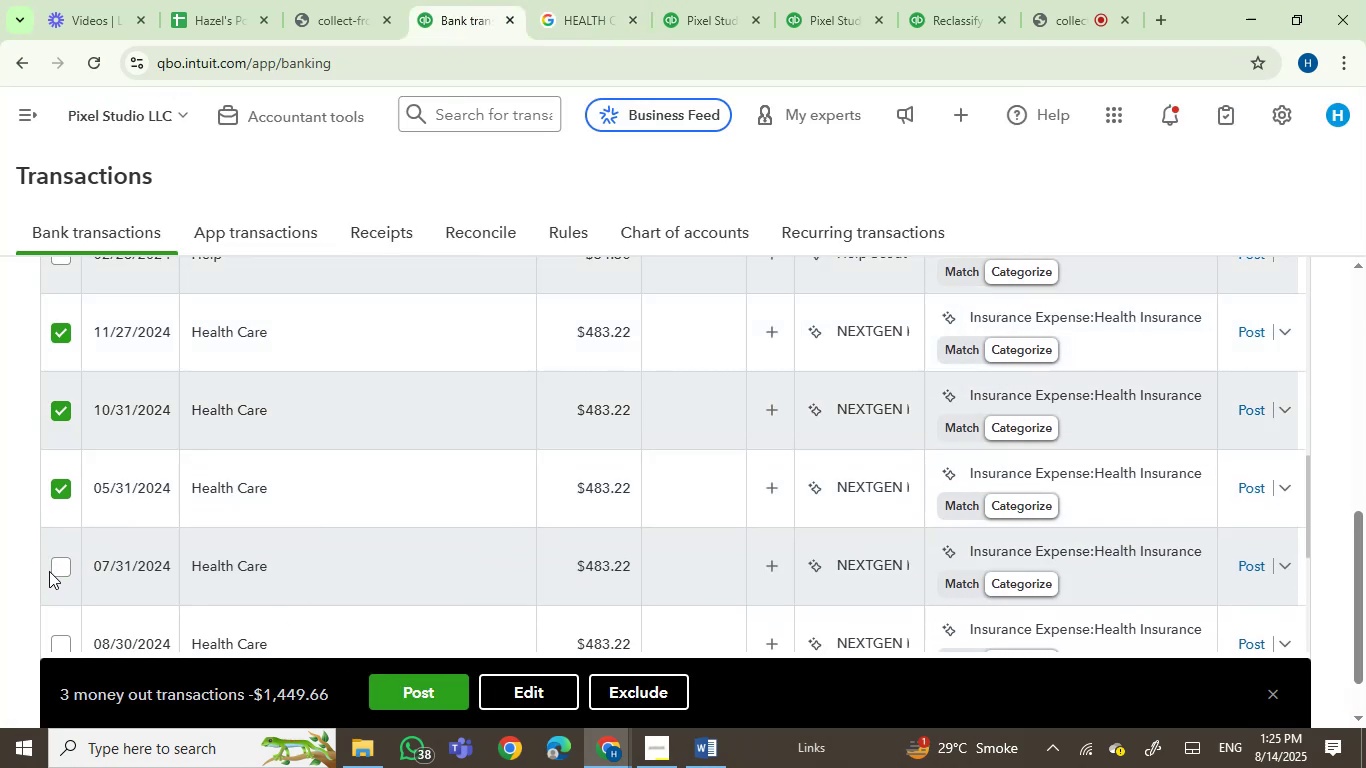 
left_click([61, 561])
 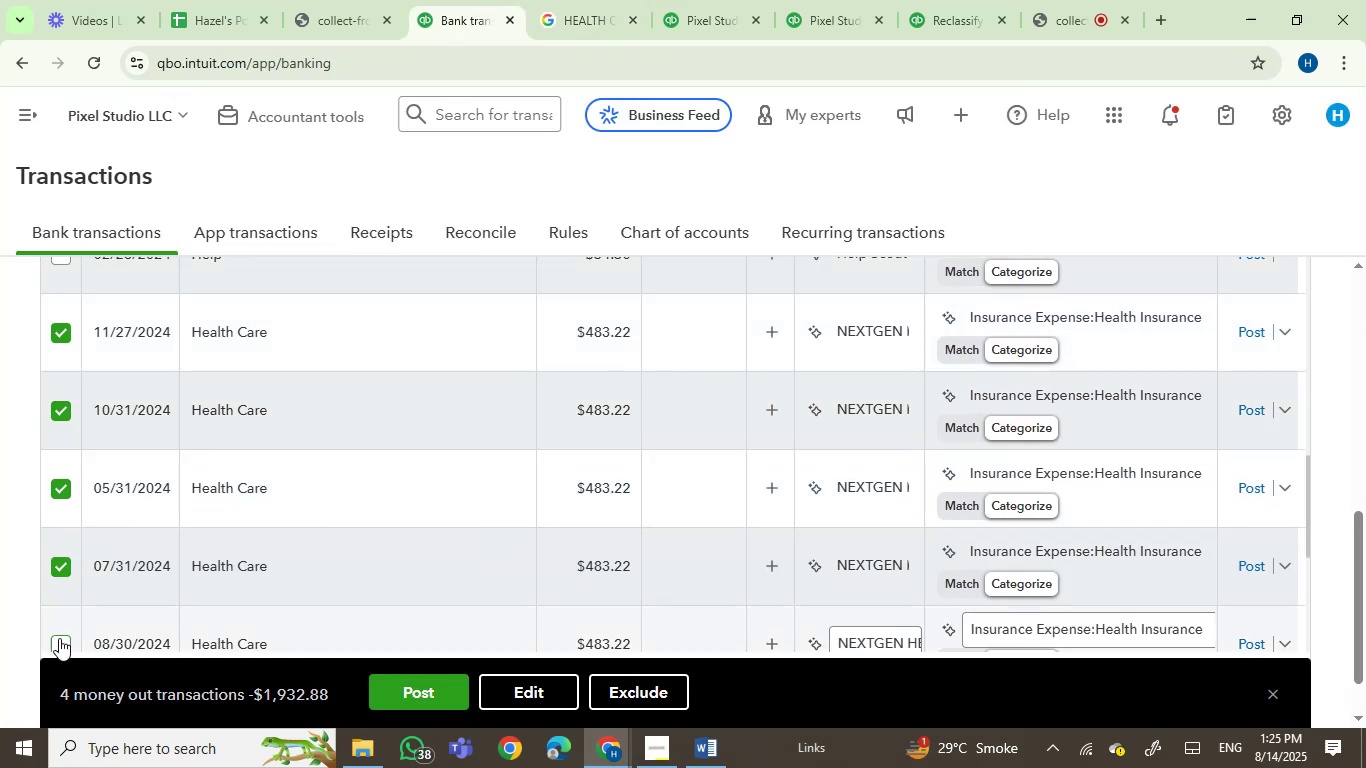 
left_click([58, 641])
 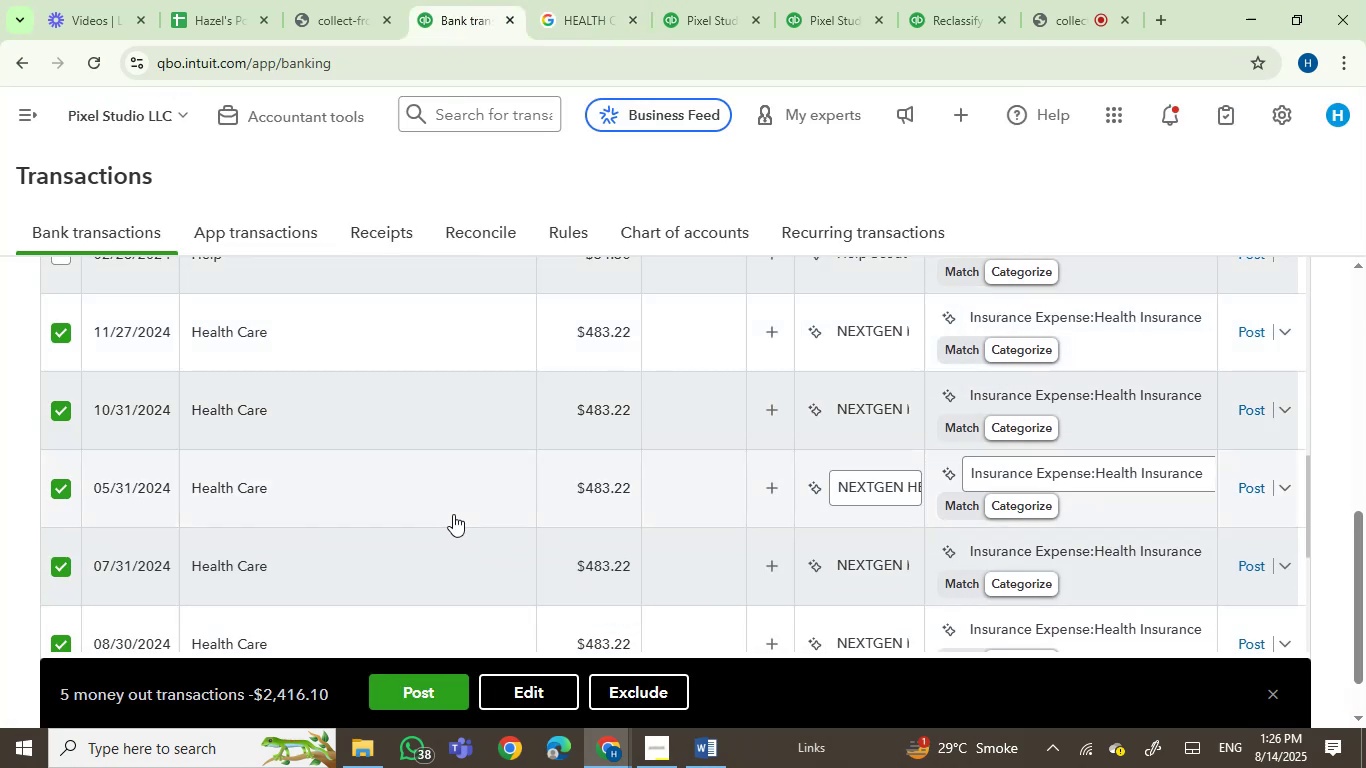 
scroll: coordinate [453, 514], scroll_direction: down, amount: 3.0
 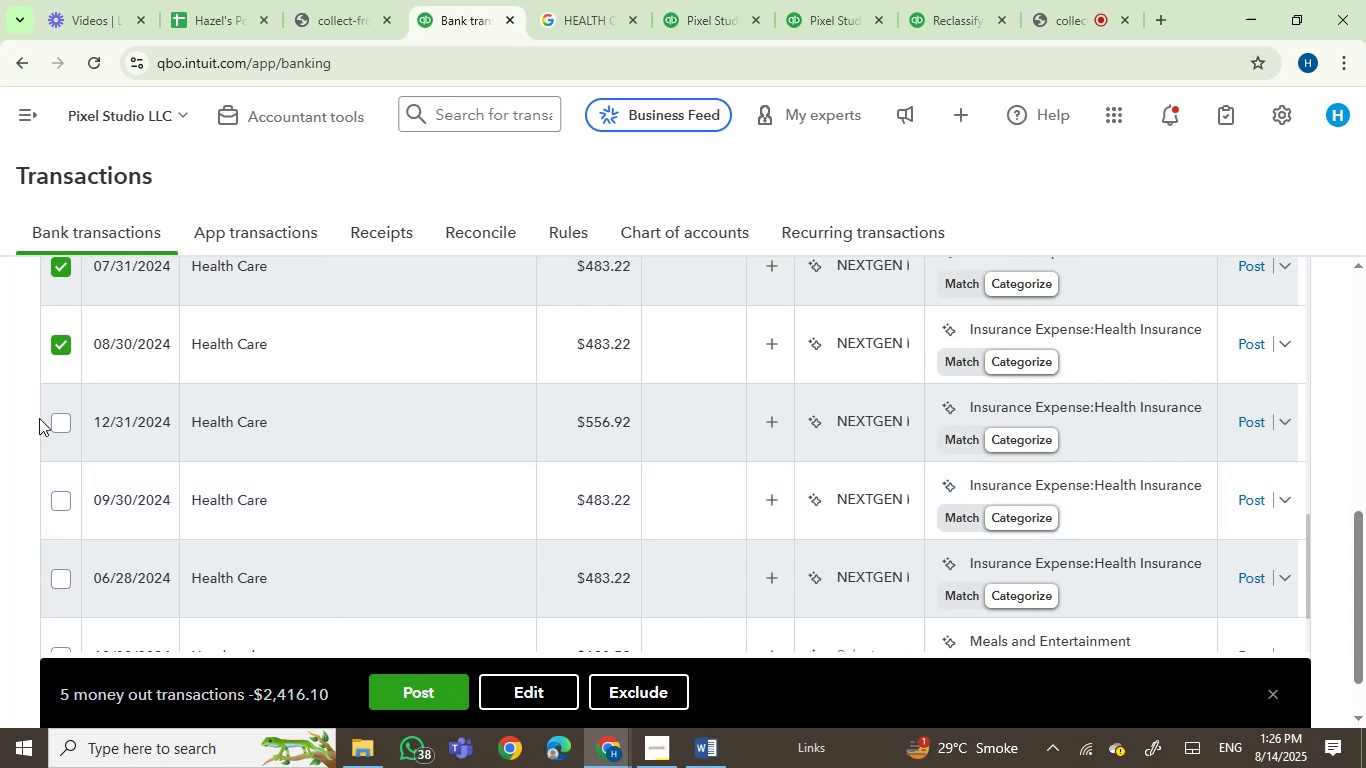 
left_click([64, 419])
 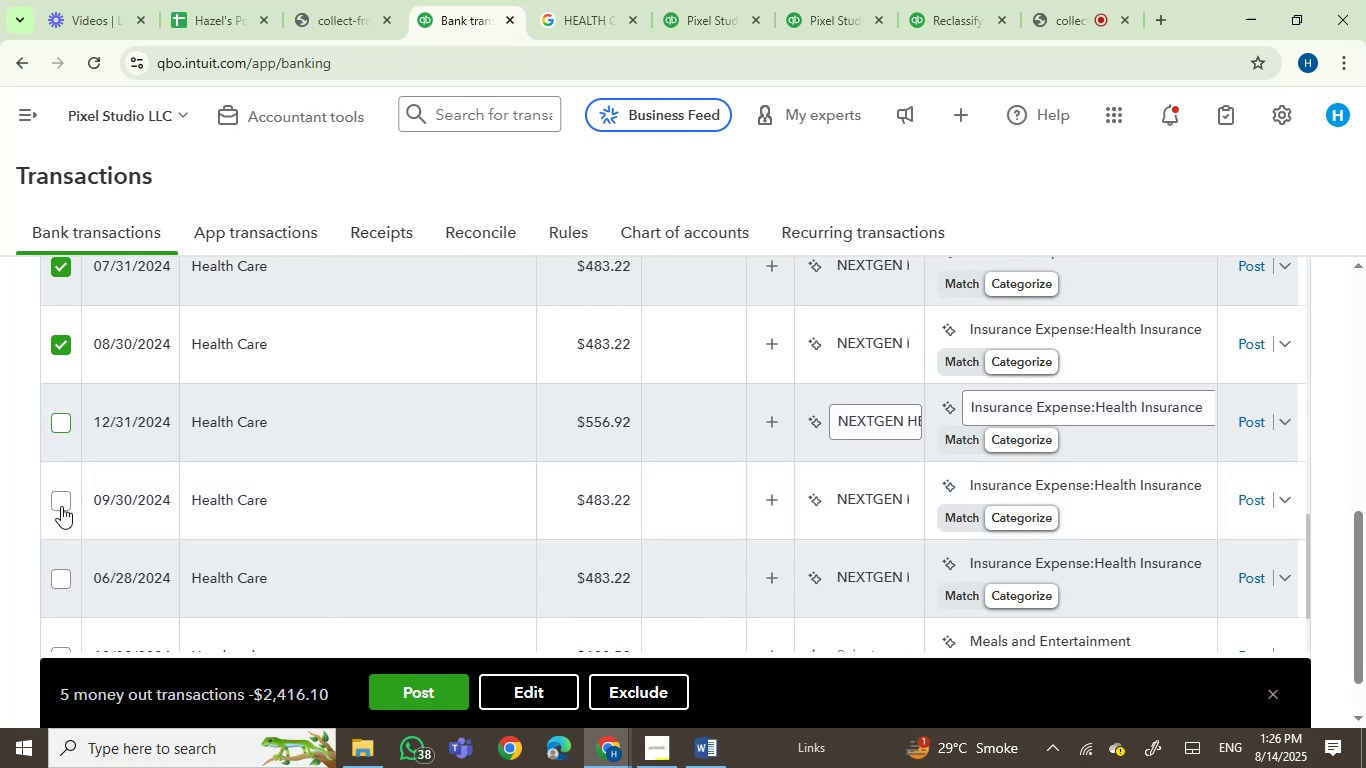 
left_click([61, 503])
 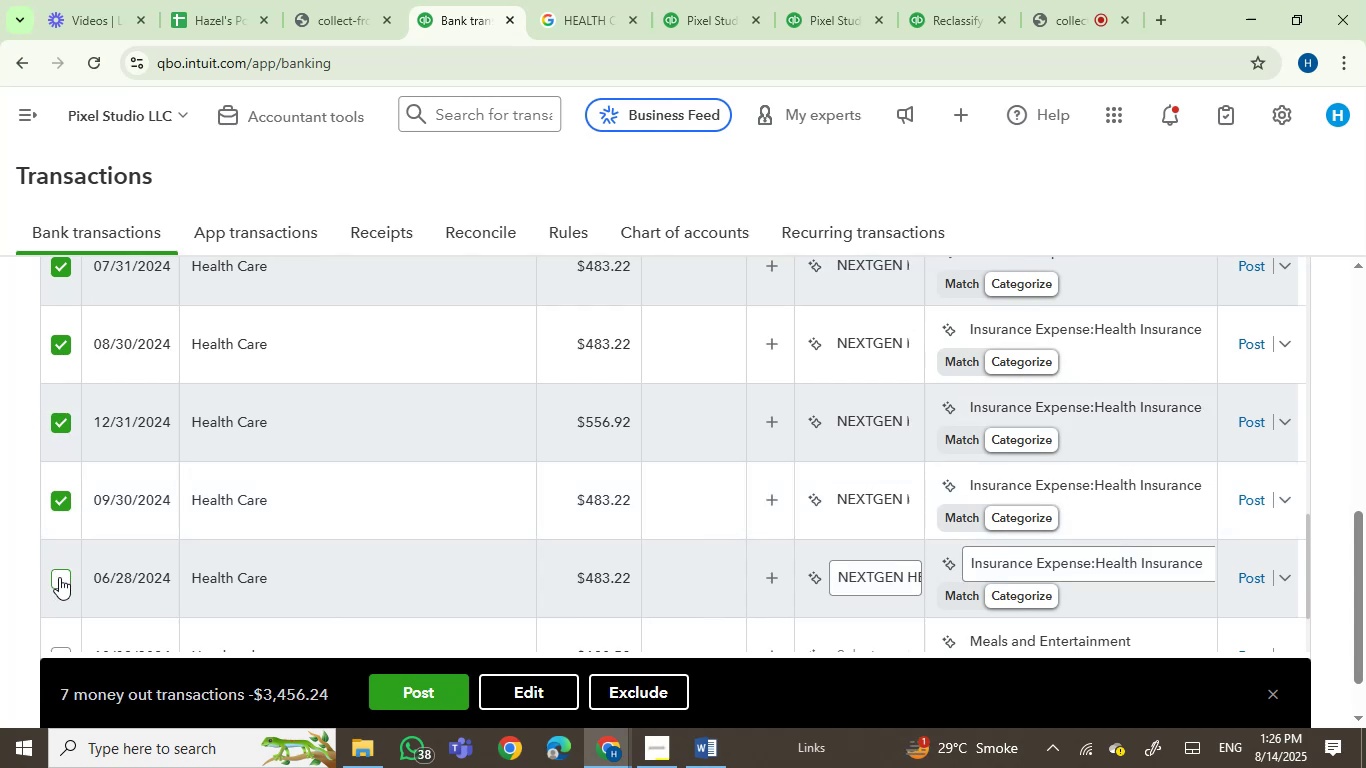 
left_click([63, 581])
 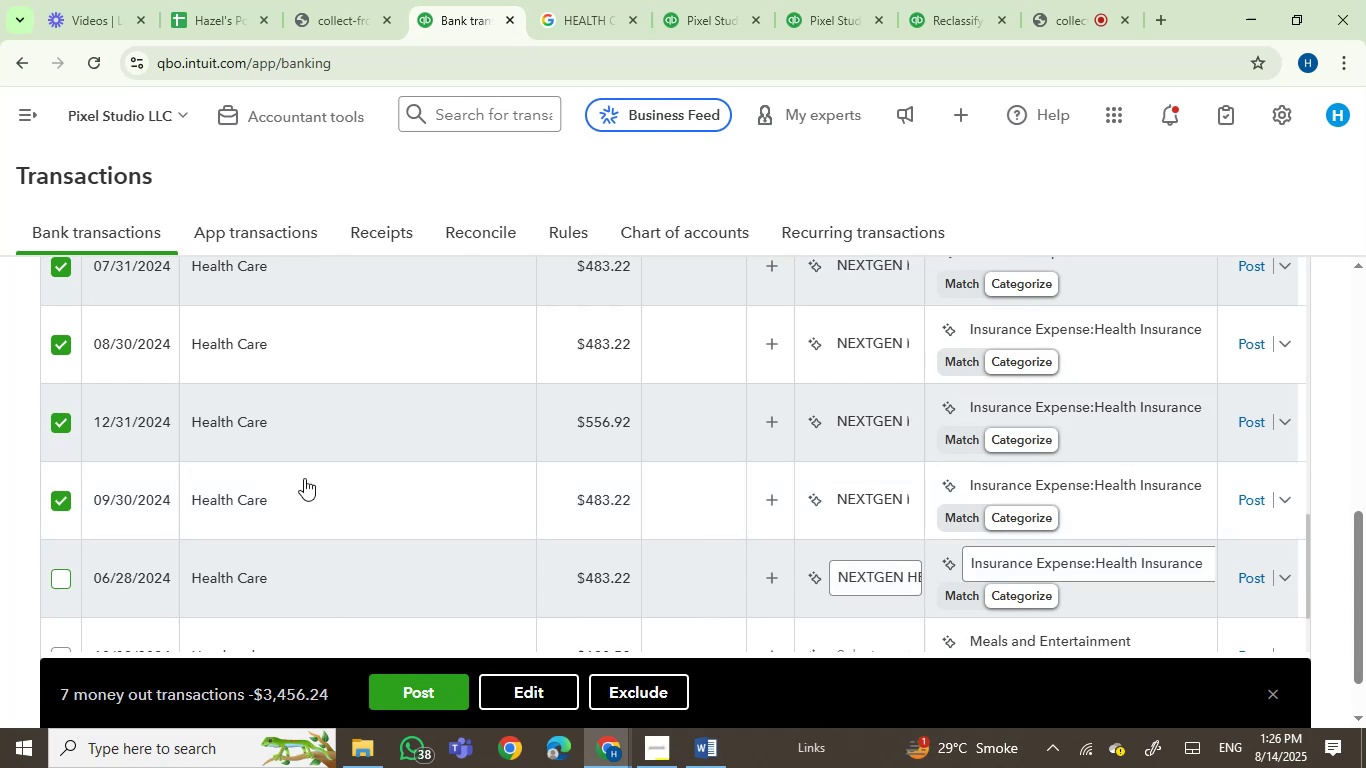 
scroll: coordinate [516, 469], scroll_direction: down, amount: 1.0
 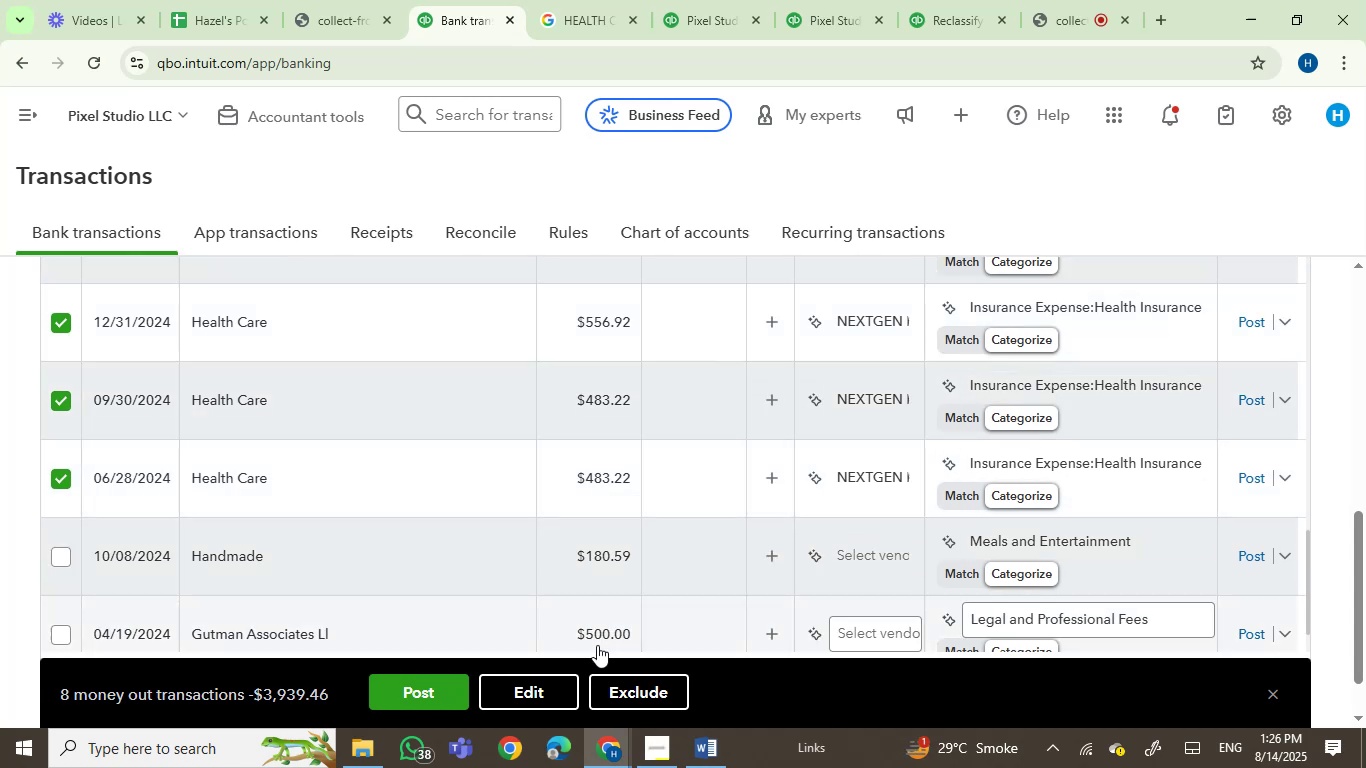 
left_click([534, 693])
 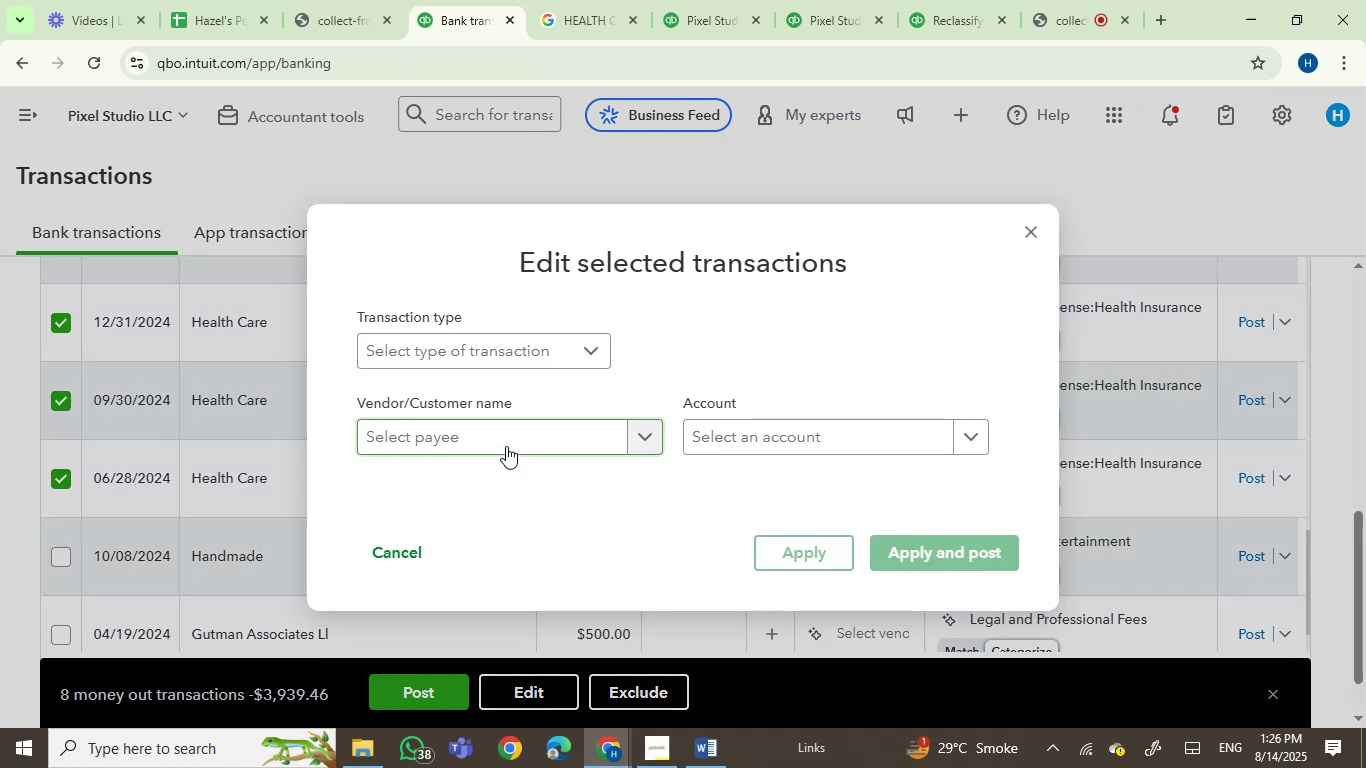 
left_click([549, 0])
 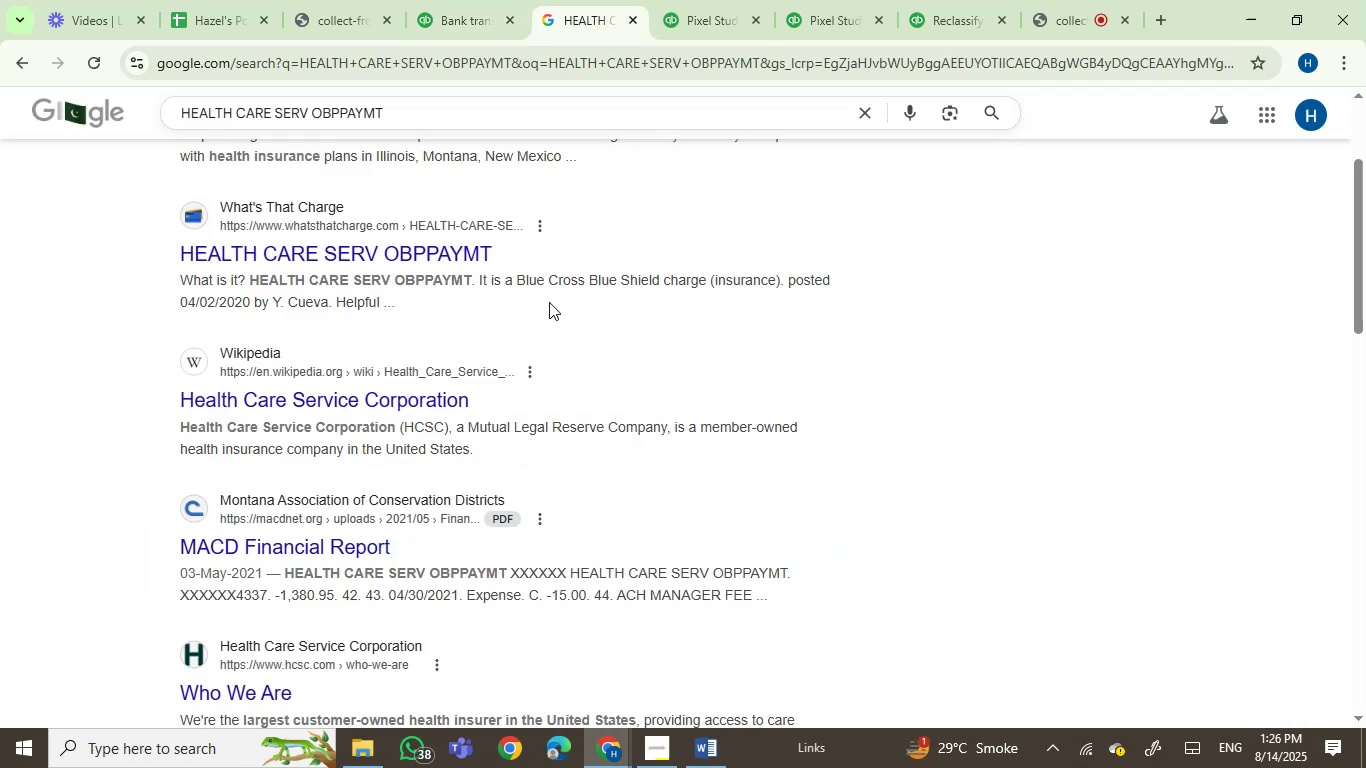 
scroll: coordinate [551, 315], scroll_direction: up, amount: 4.0
 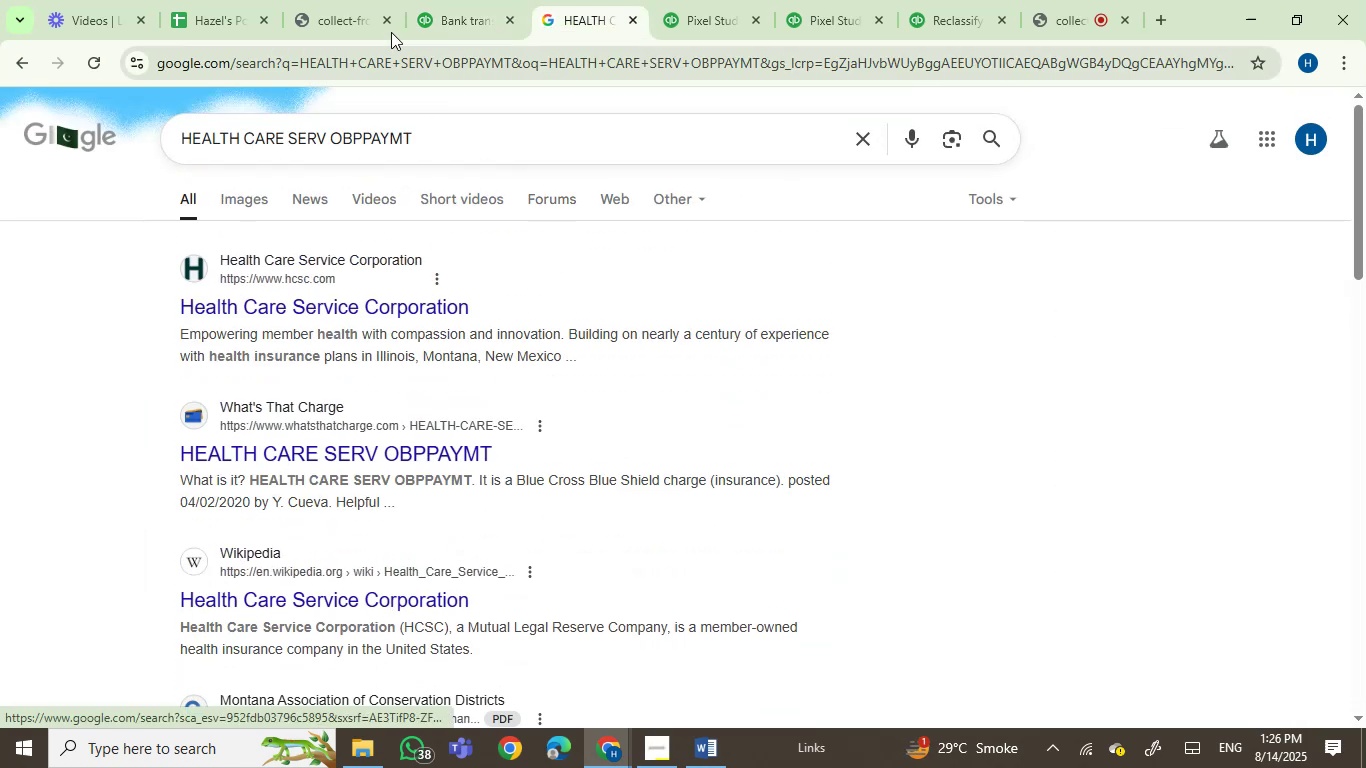 
left_click([464, 0])
 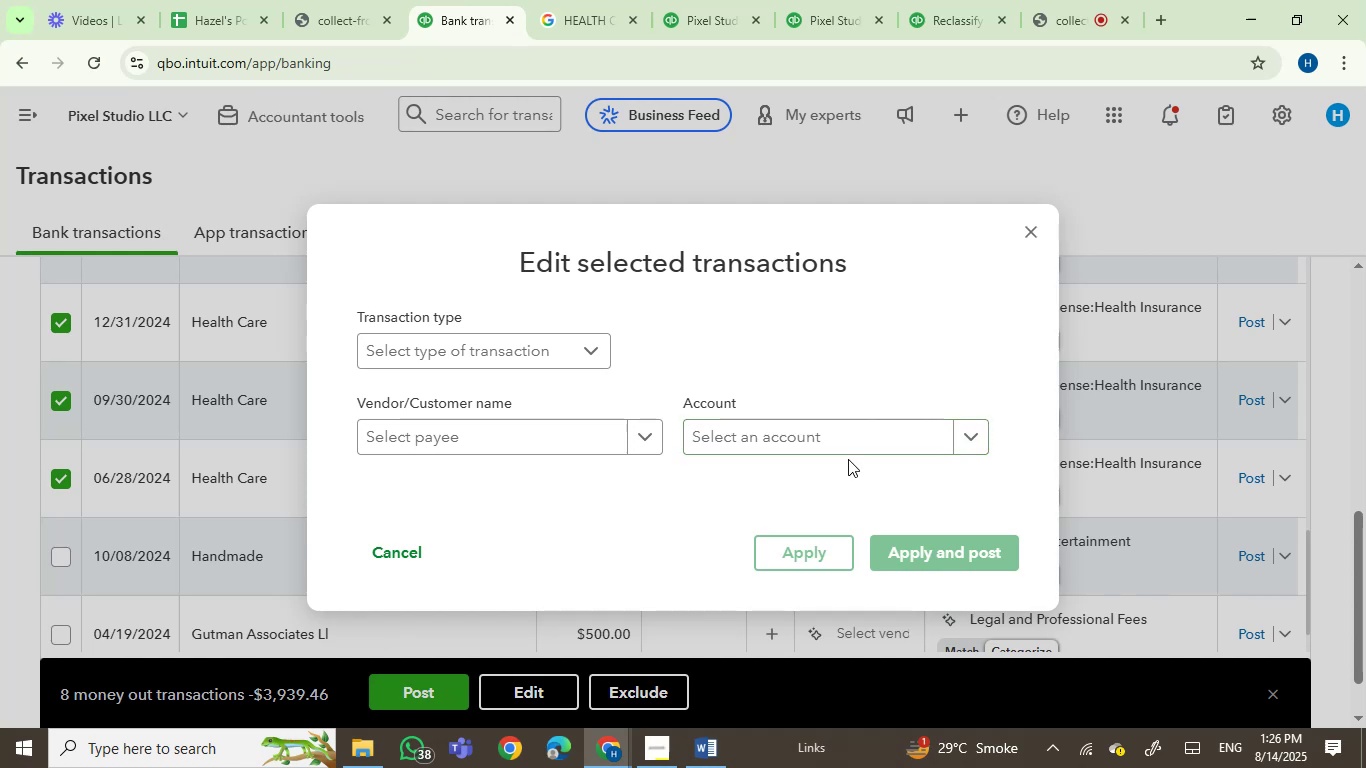 
left_click([836, 435])
 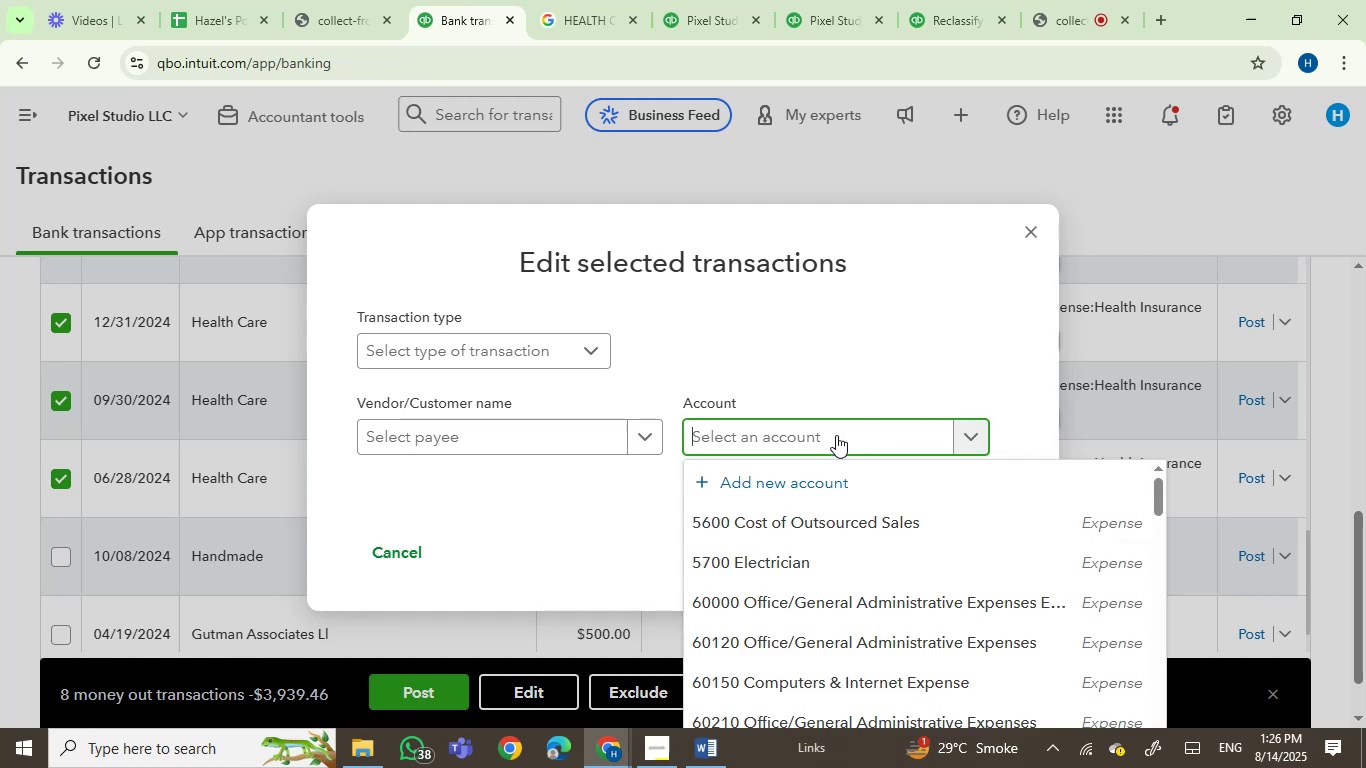 
type(health)
 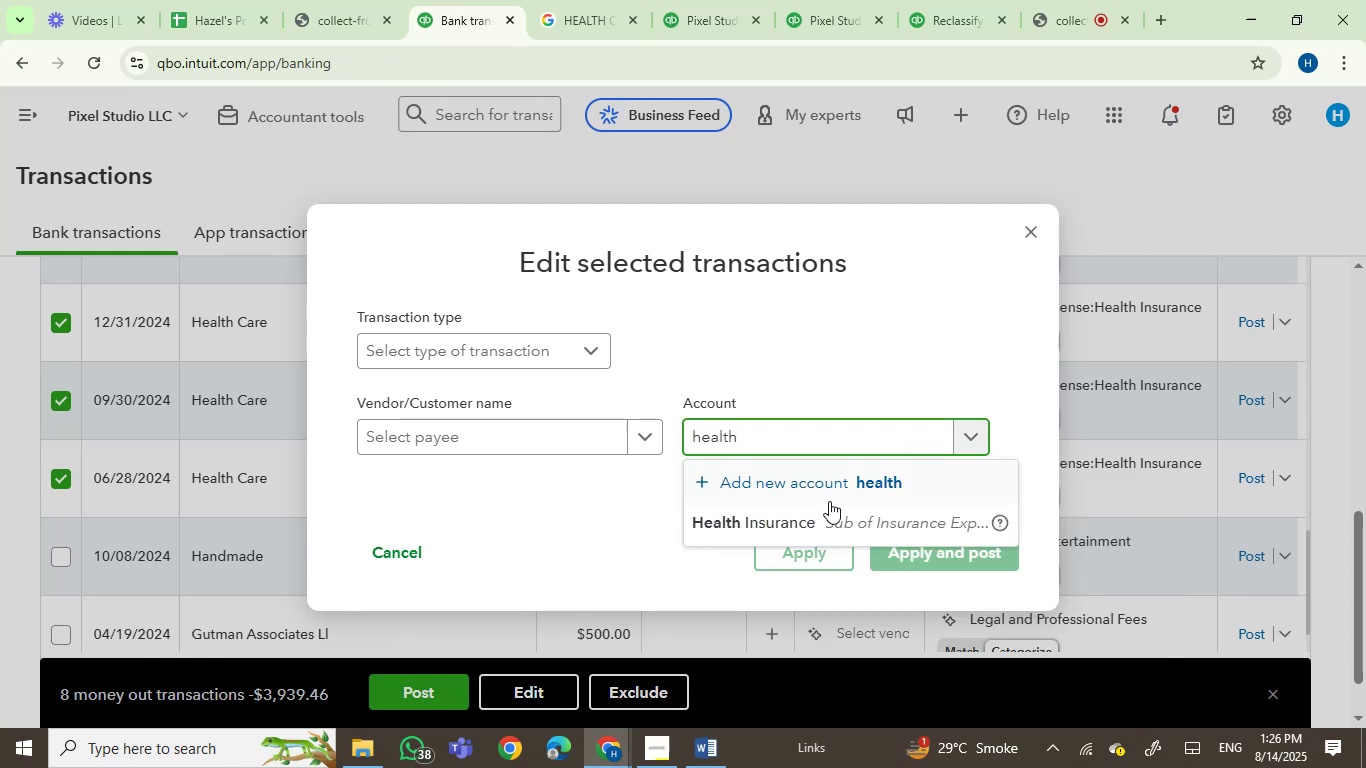 
left_click([822, 519])
 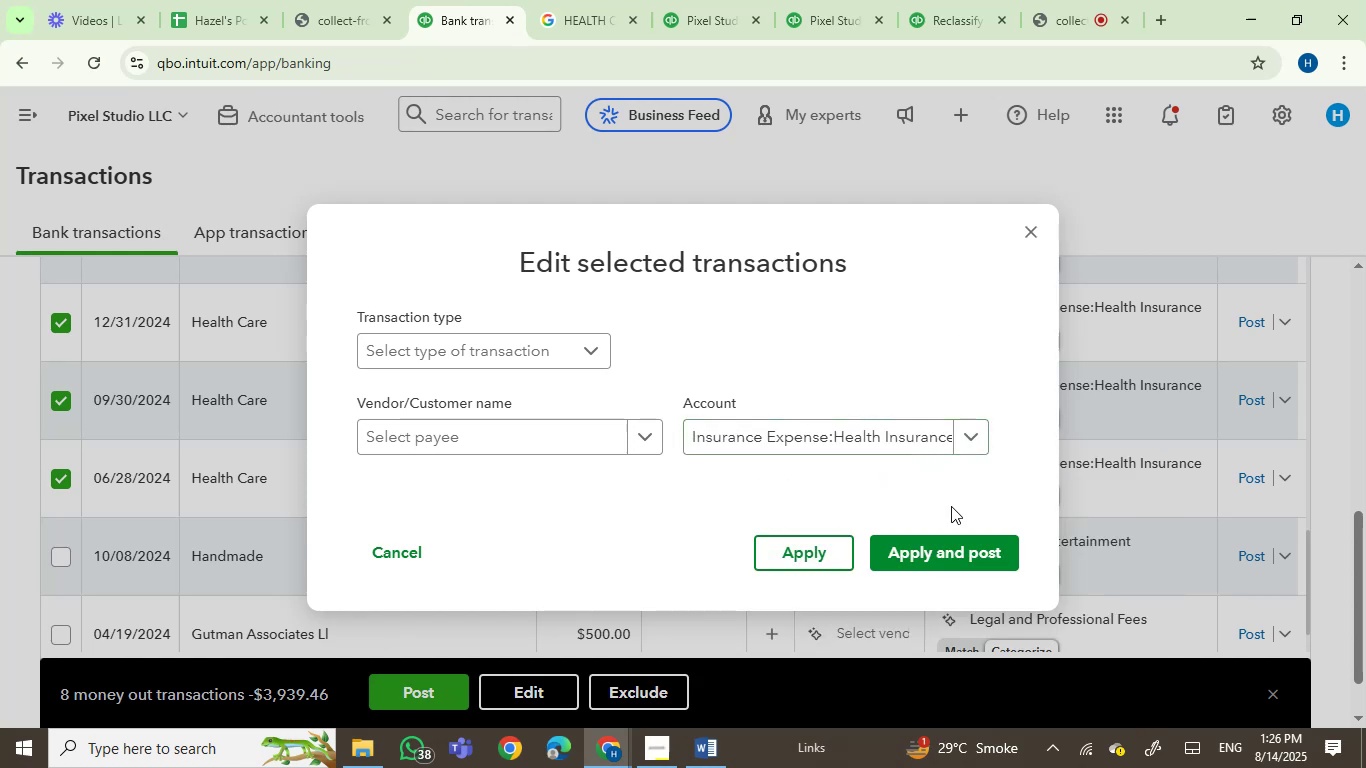 
left_click([928, 551])
 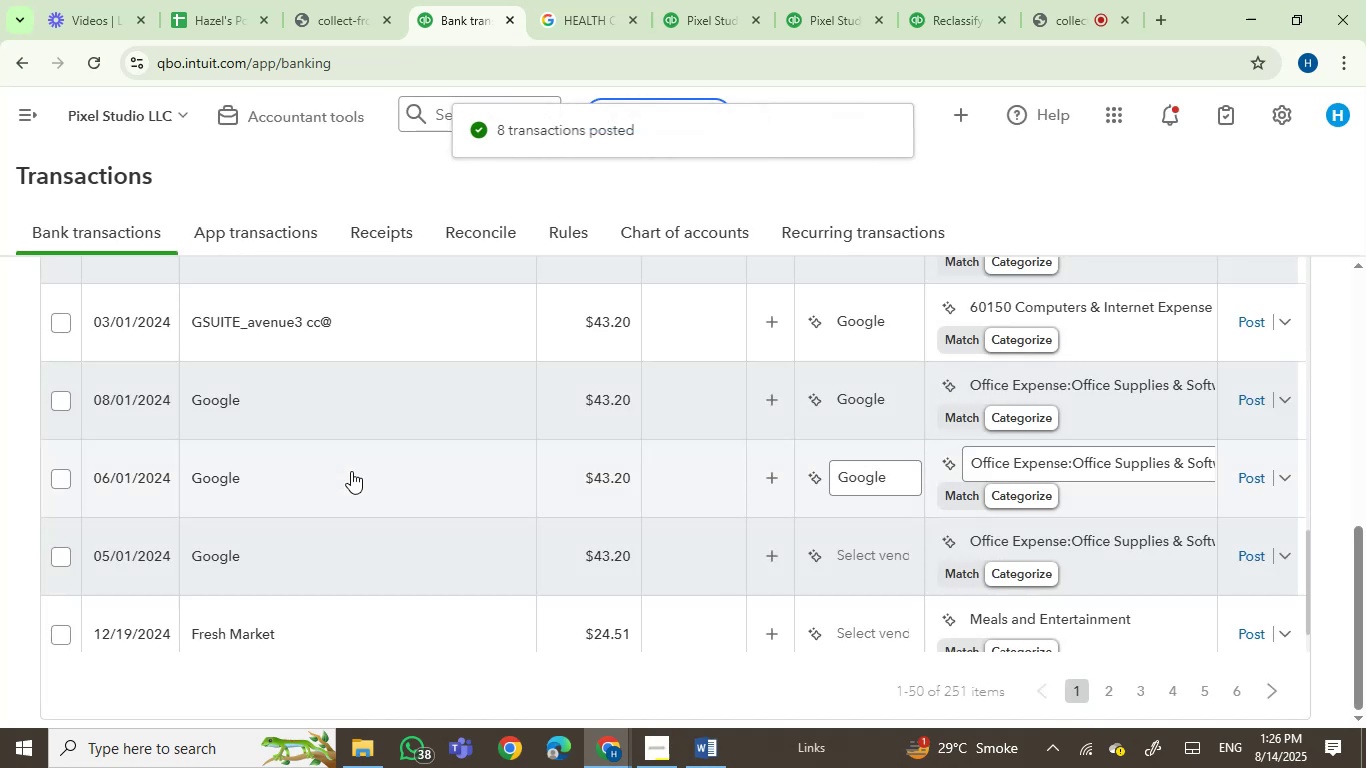 
wait(7.26)
 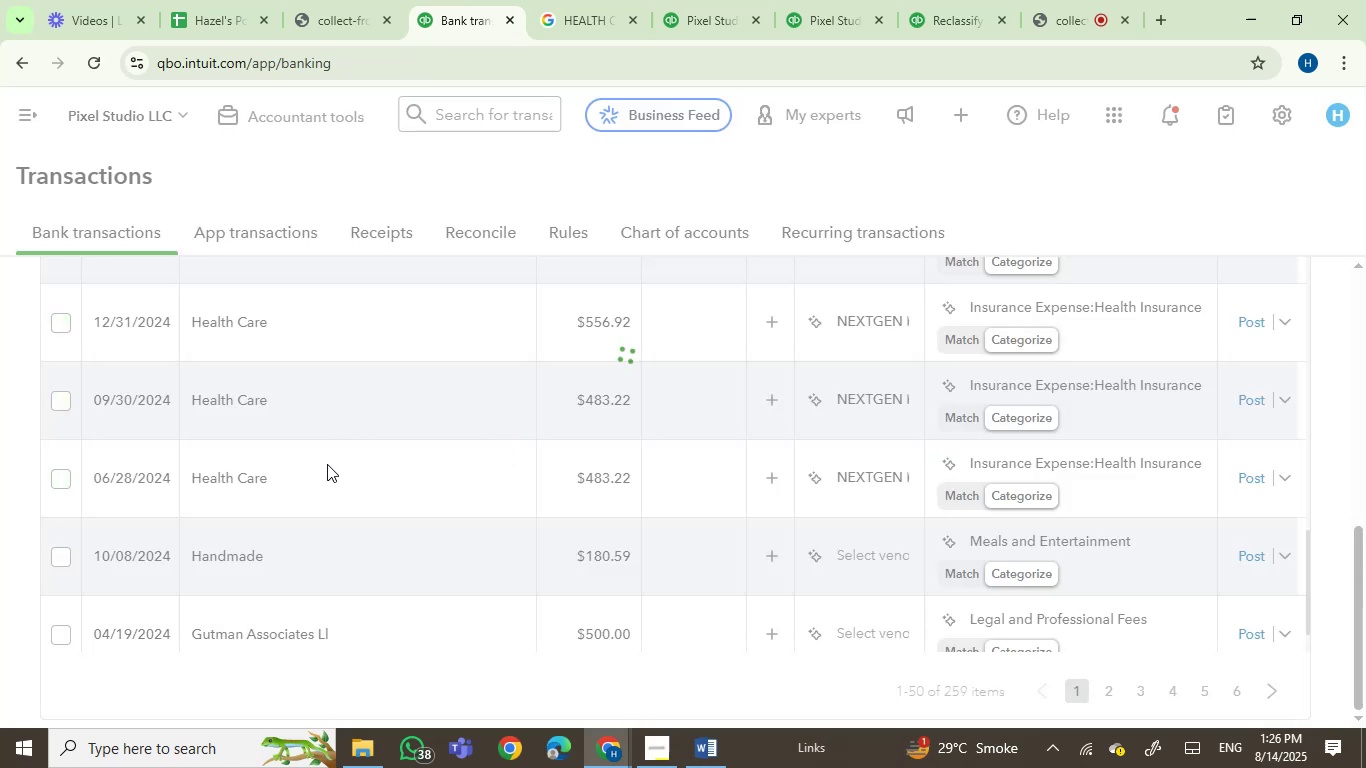 
mouse_move([214, 397])
 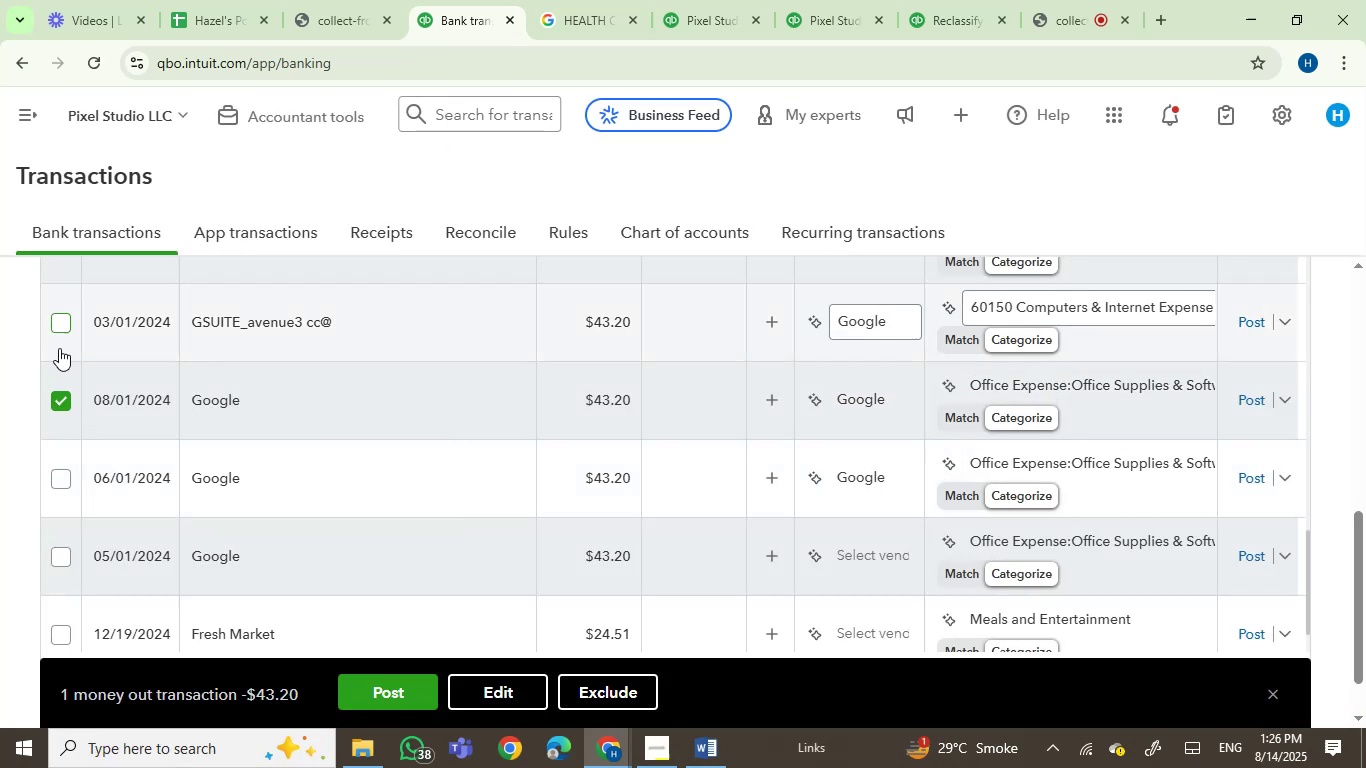 
left_click([62, 467])
 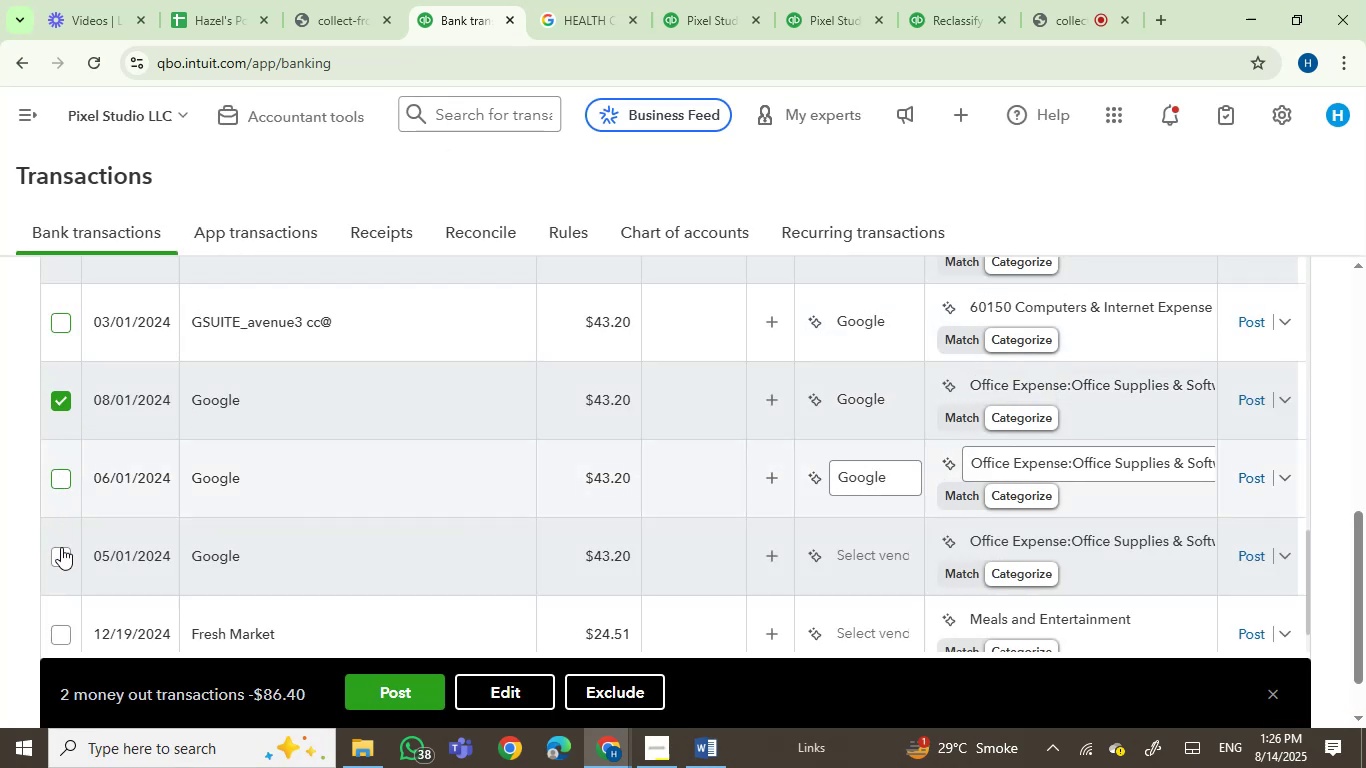 
left_click([61, 551])
 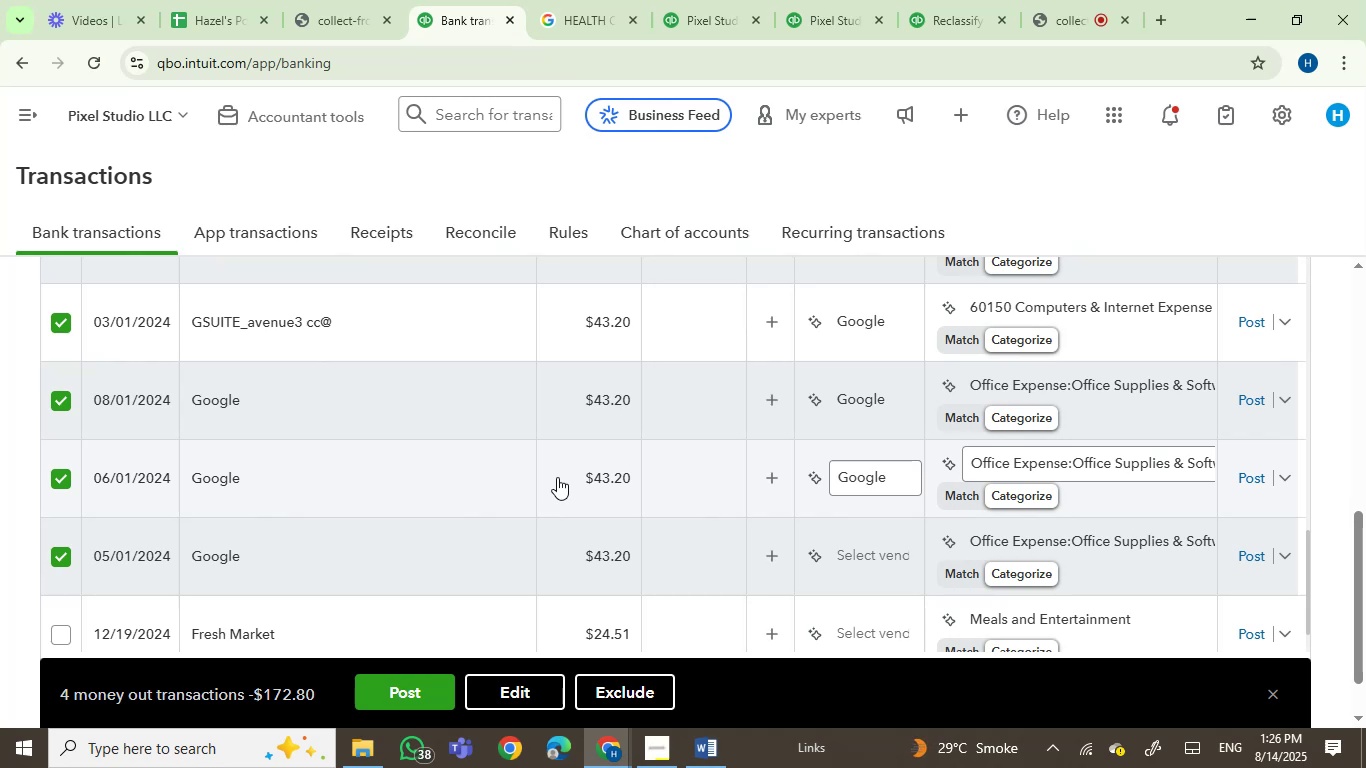 
scroll: coordinate [459, 477], scroll_direction: up, amount: 2.0
 